 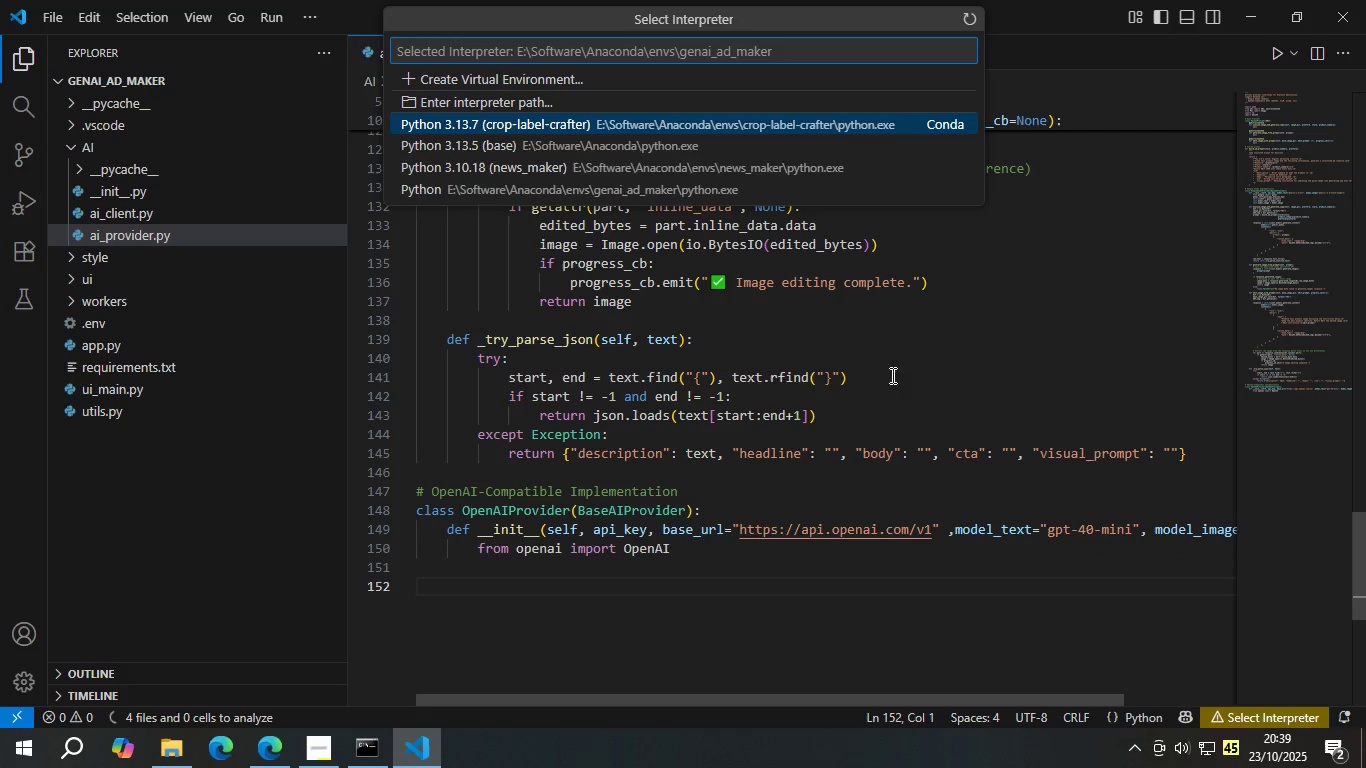 
double_click([657, 138])
 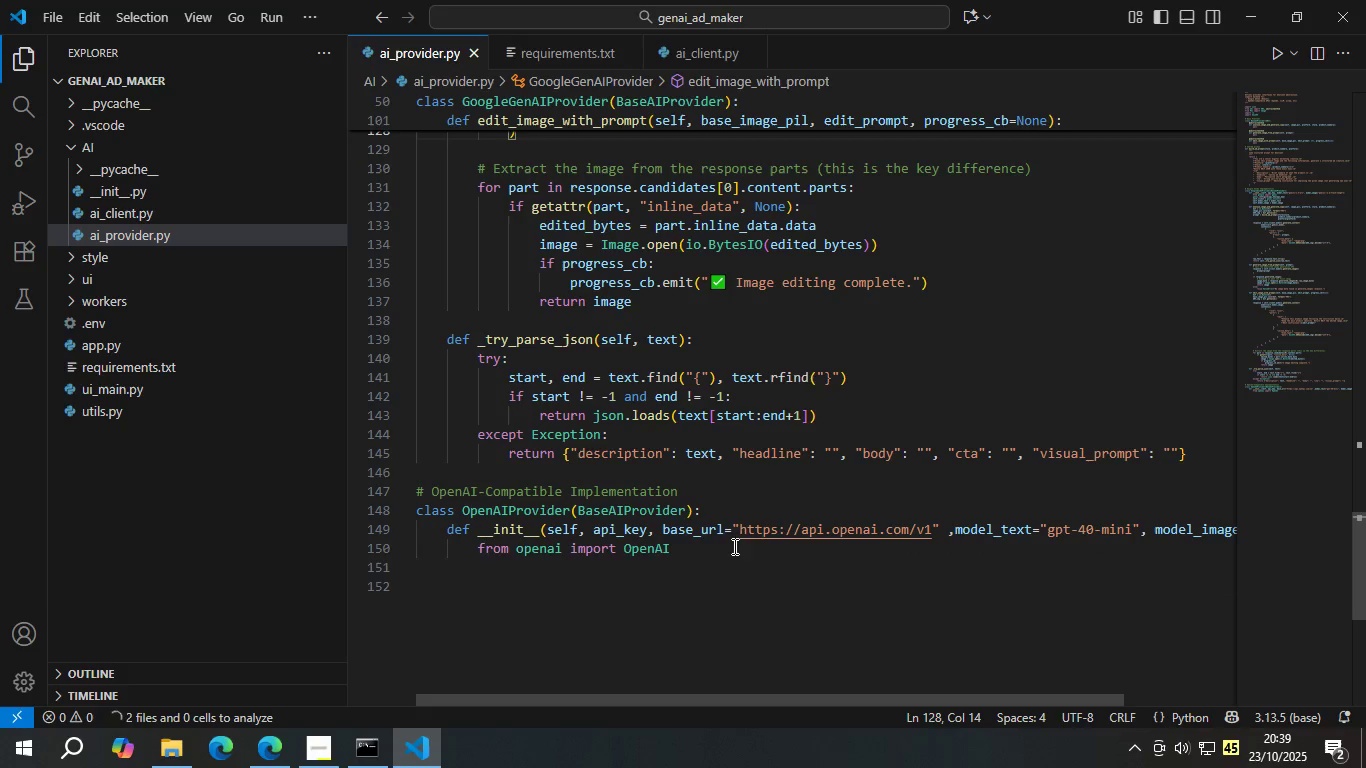 
left_click([731, 553])
 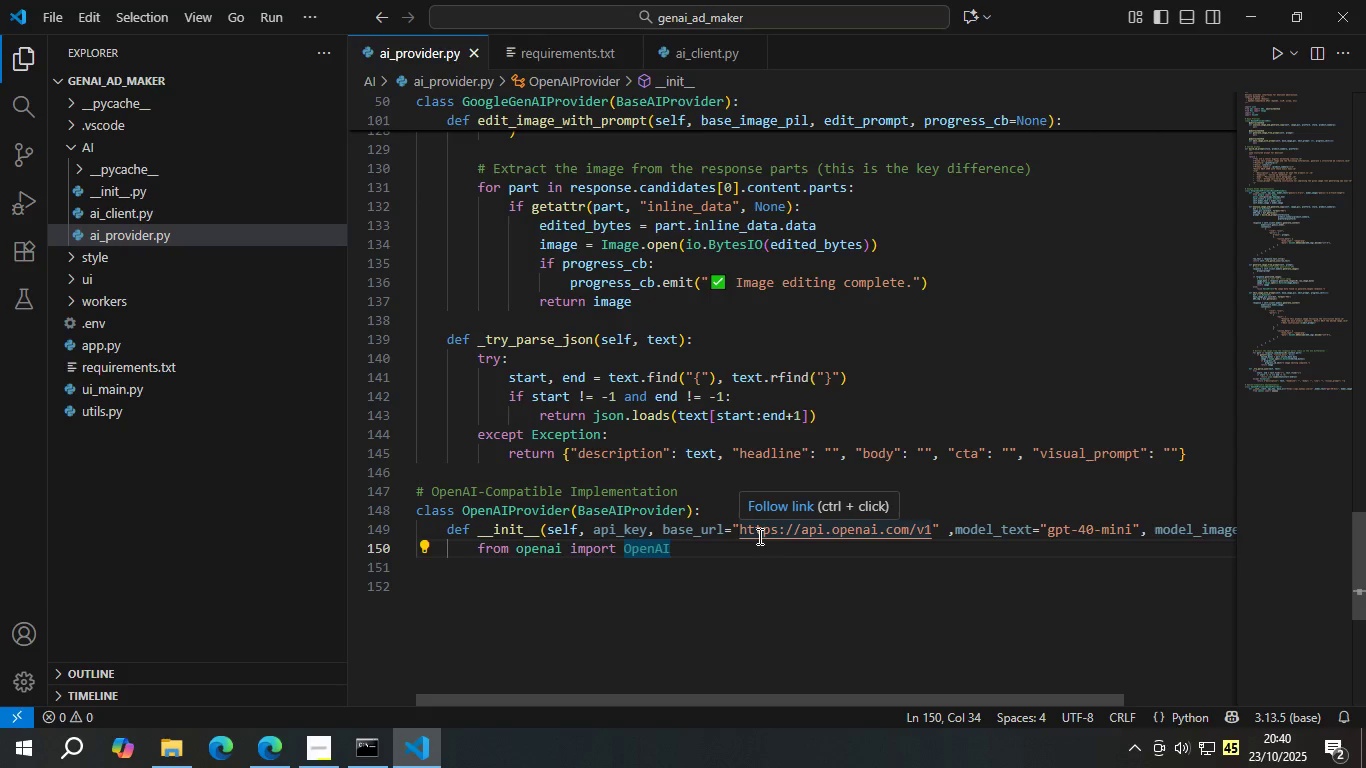 
key(Enter)
 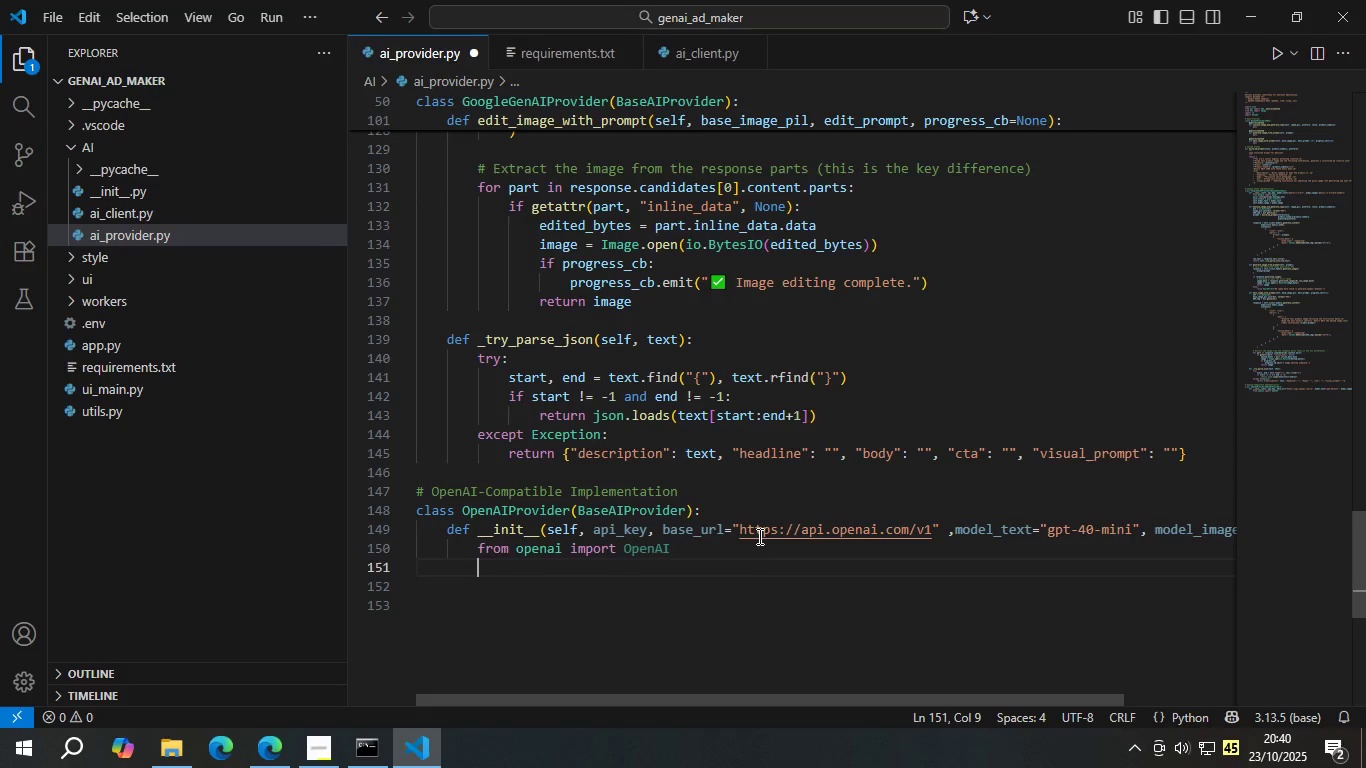 
type(self.client = Open)
 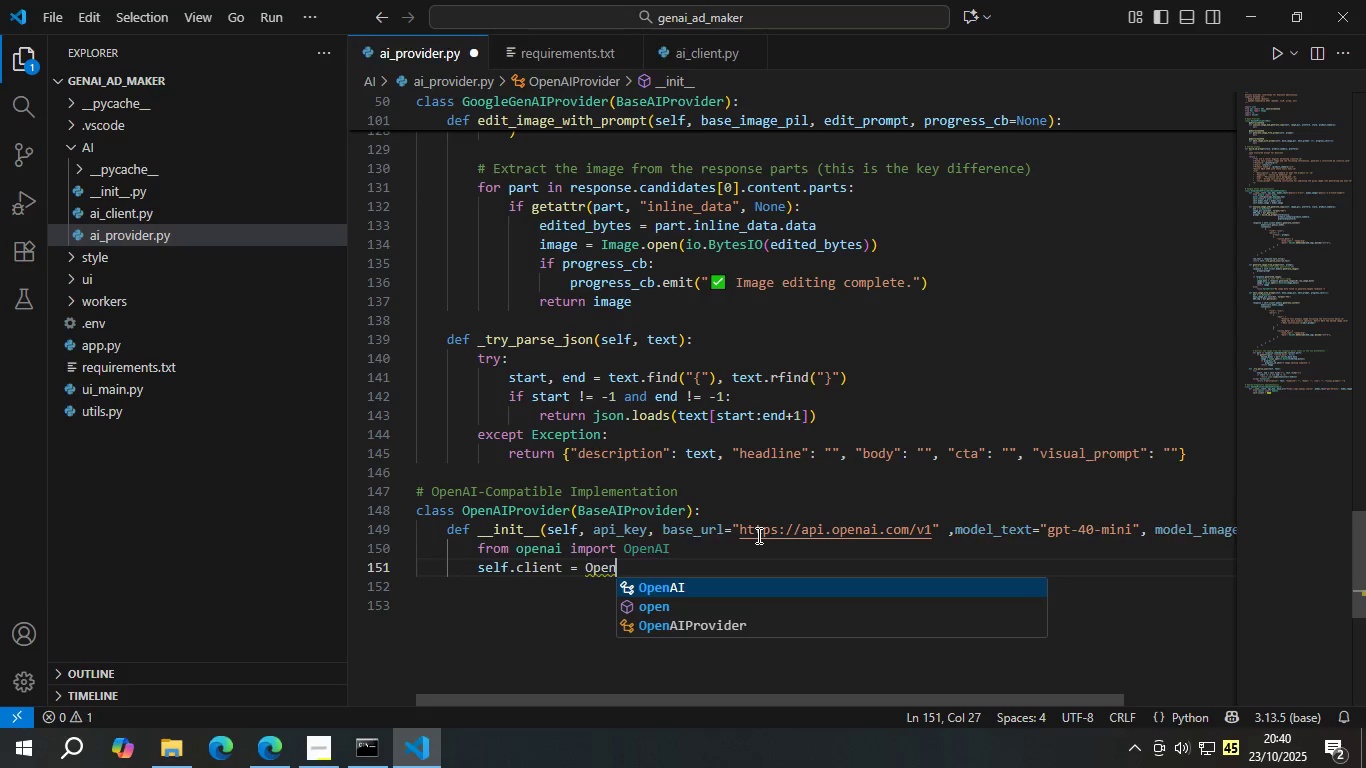 
key(Enter)
 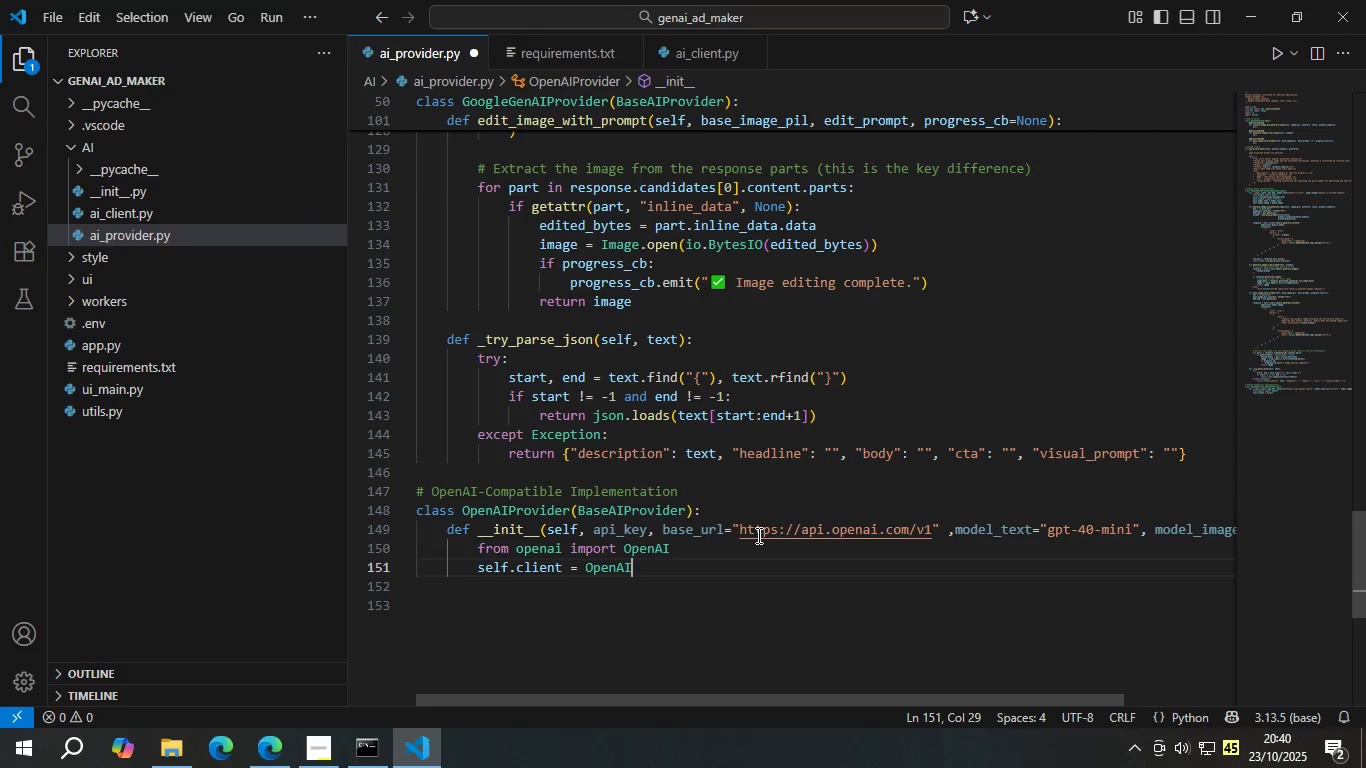 
type((api)
 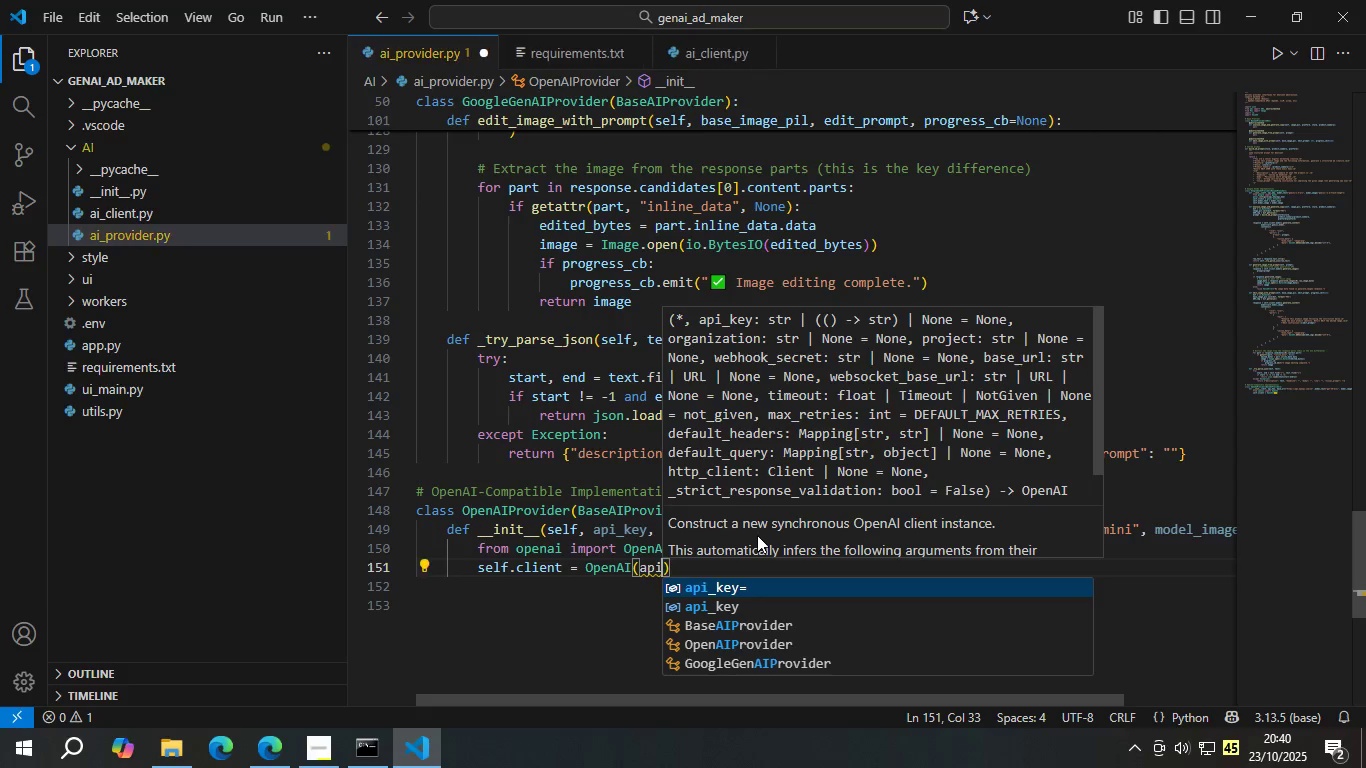 
key(Enter)
 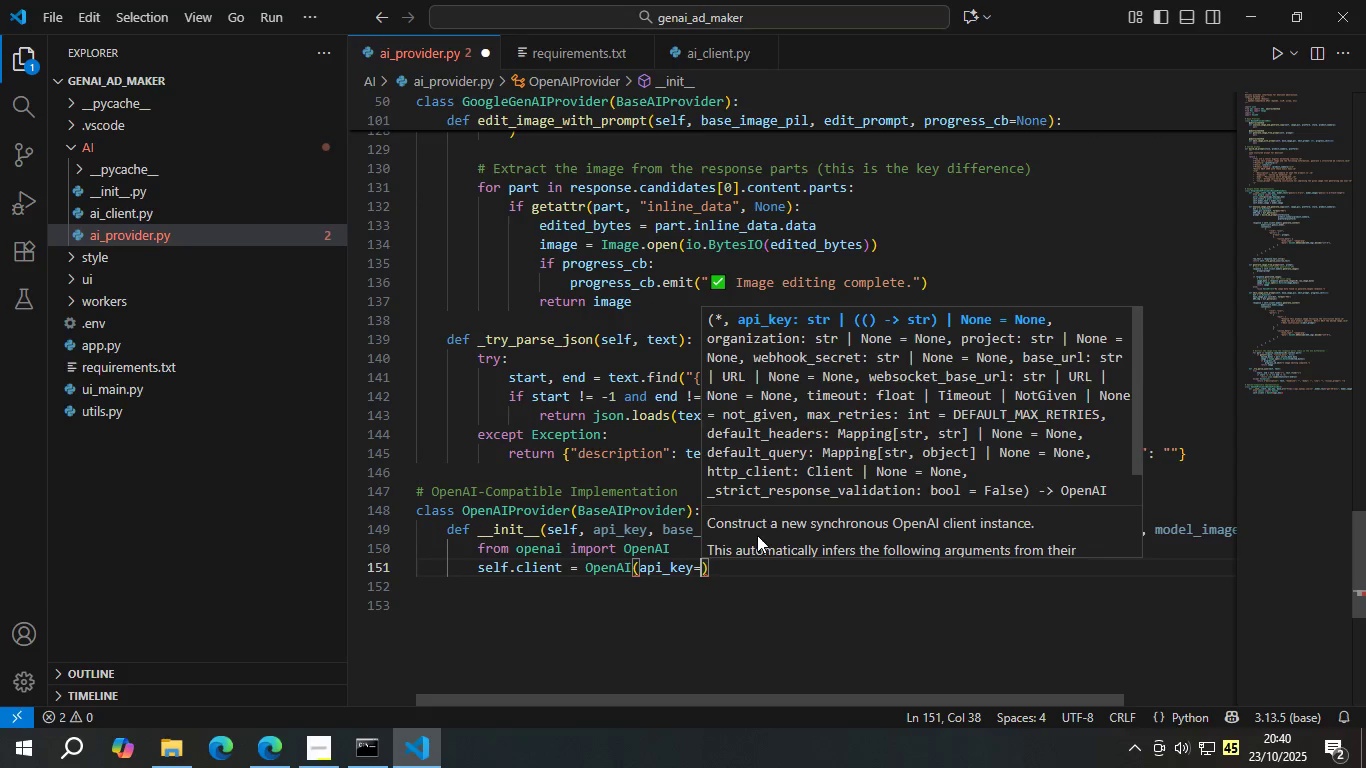 
type(api)
 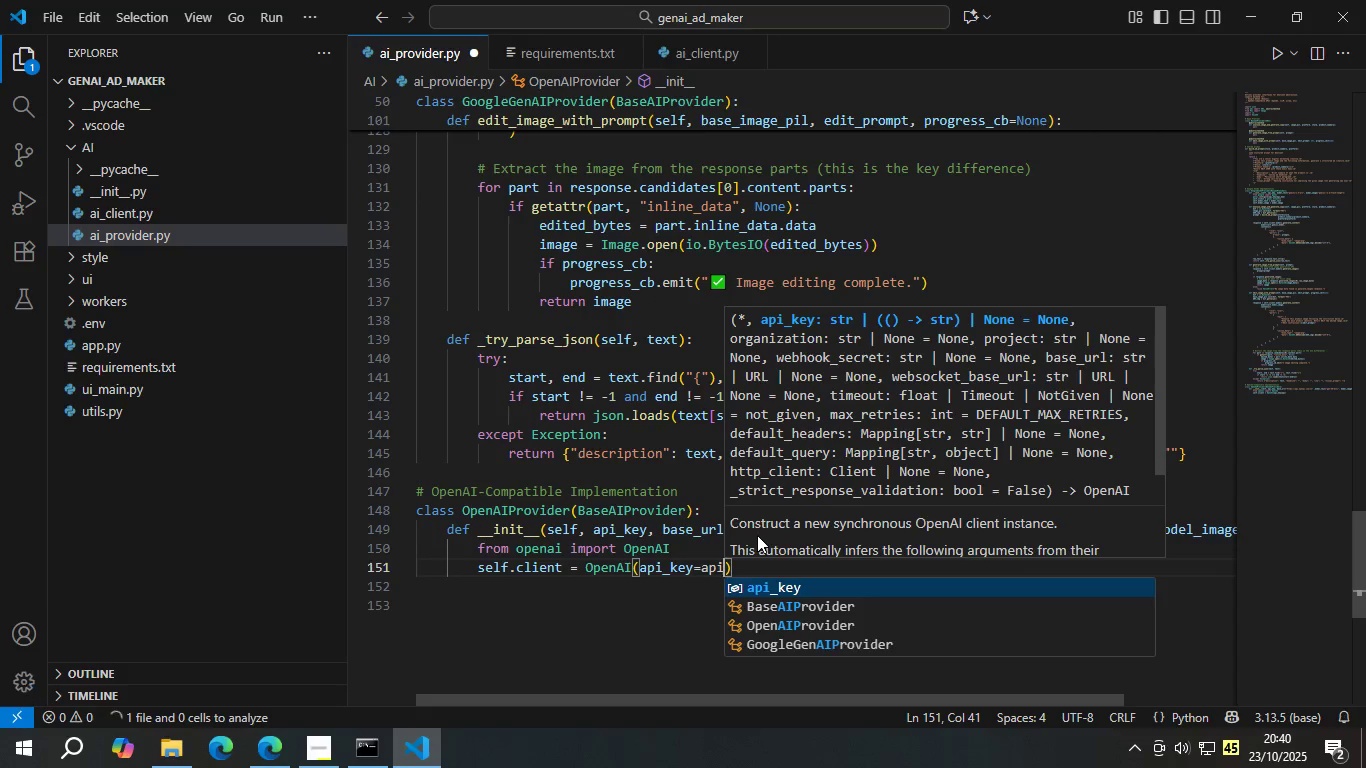 
key(Enter)
 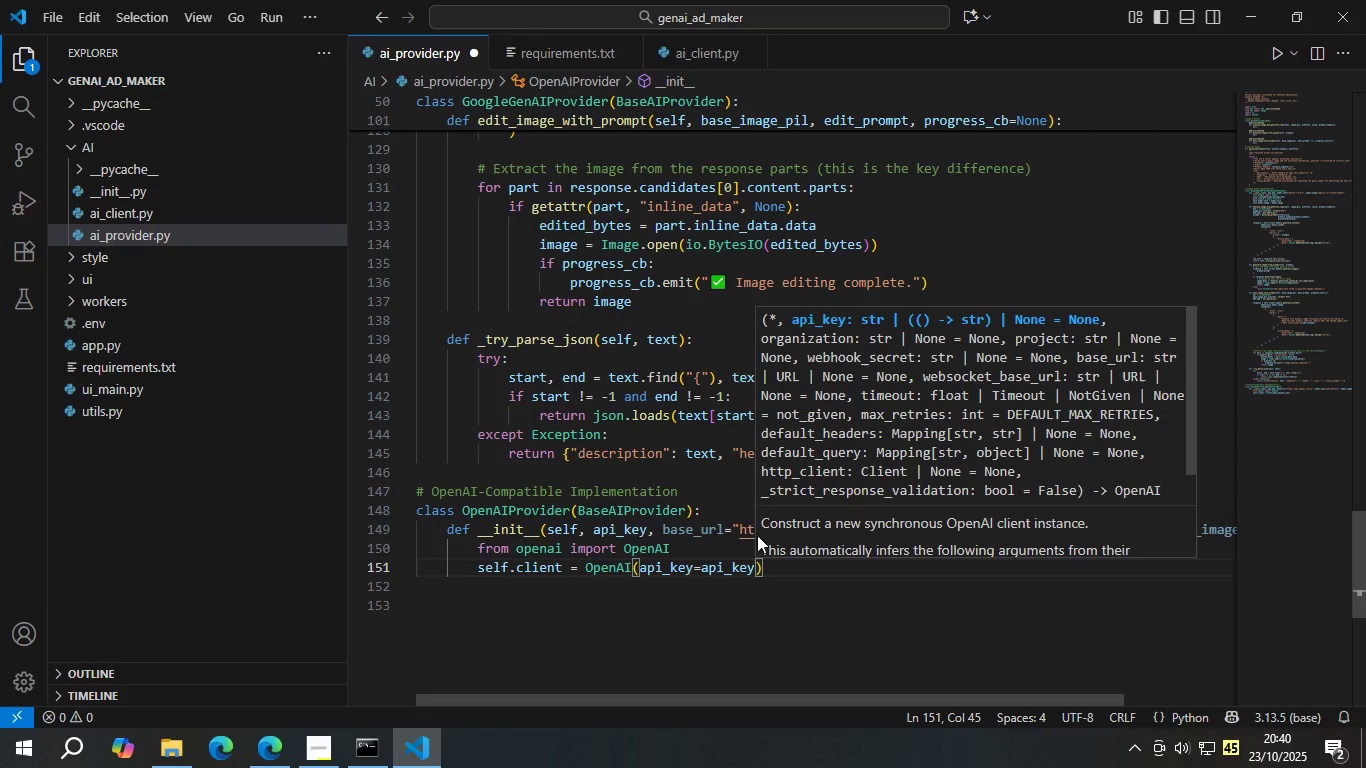 
type(, base)
 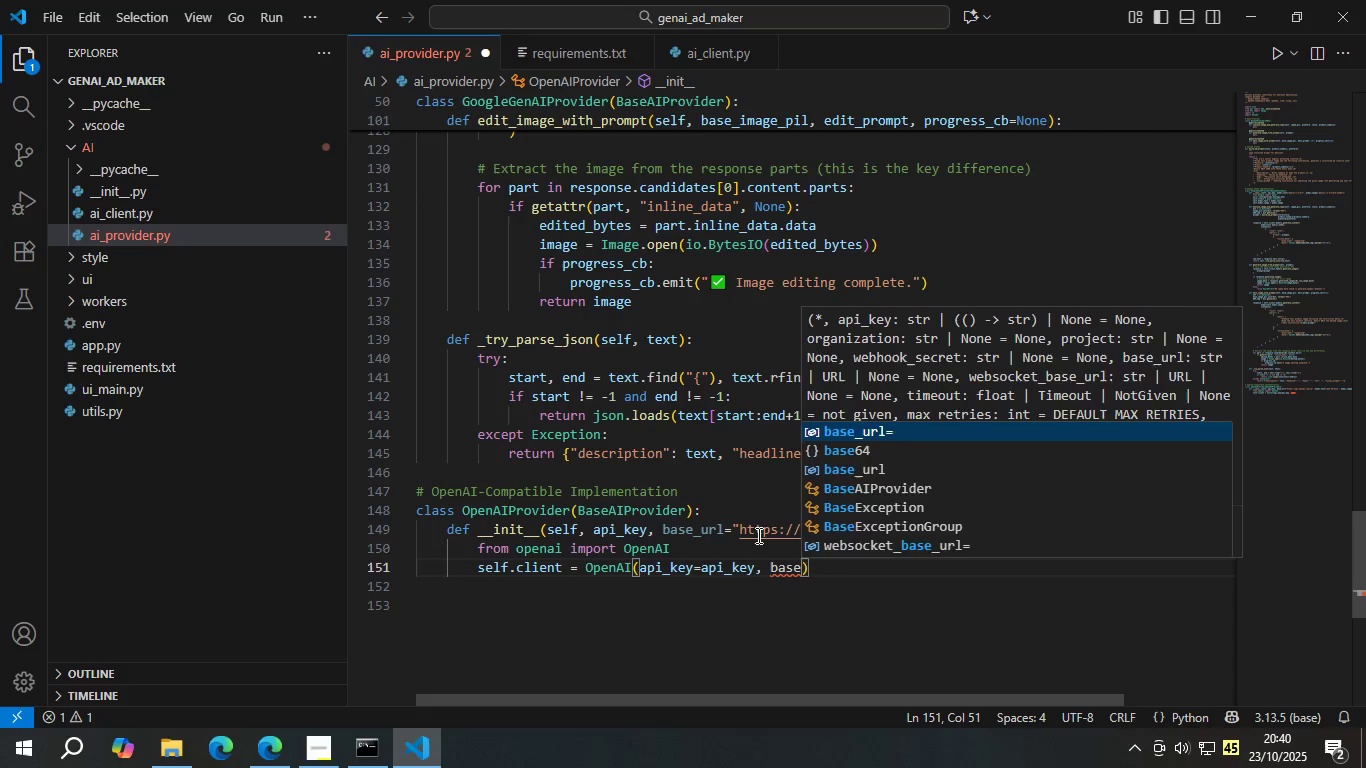 
key(Enter)
 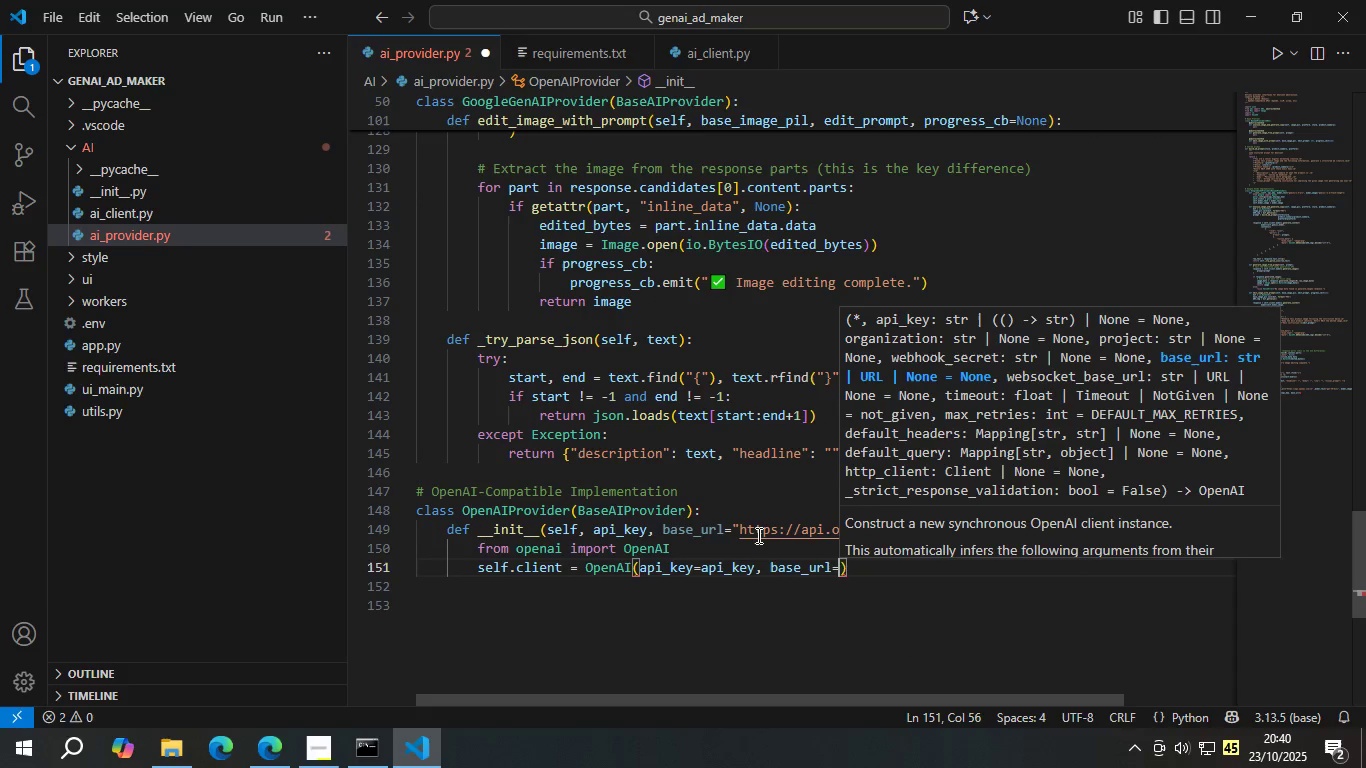 
type(base)
 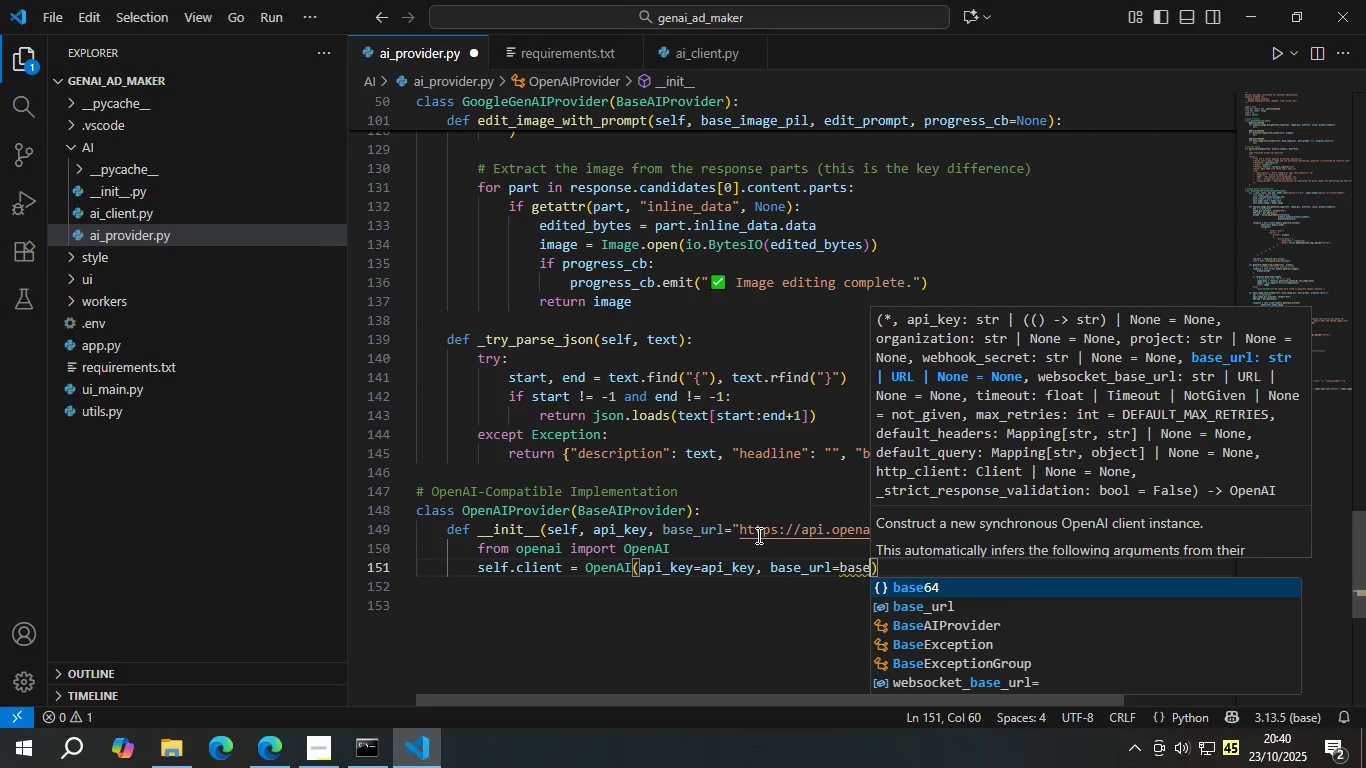 
key(Enter)
 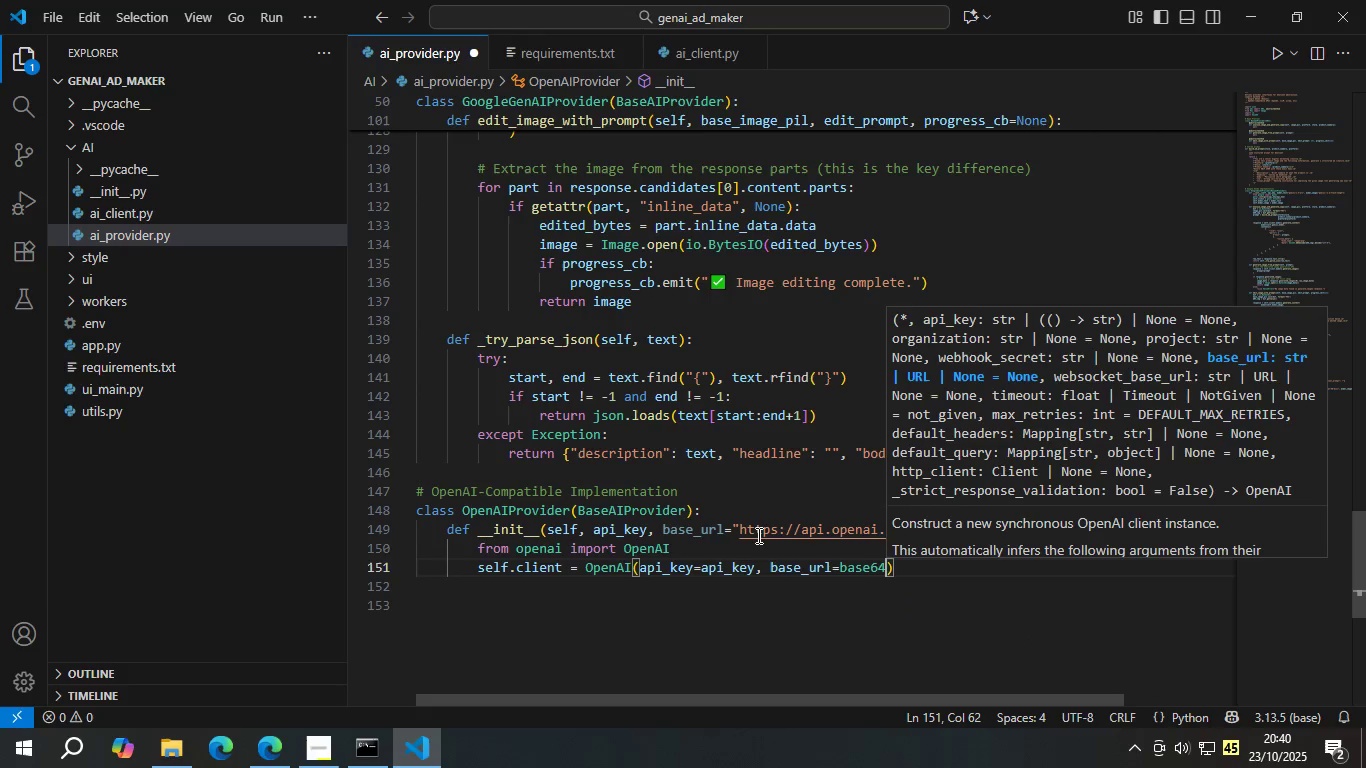 
key(Backspace)
 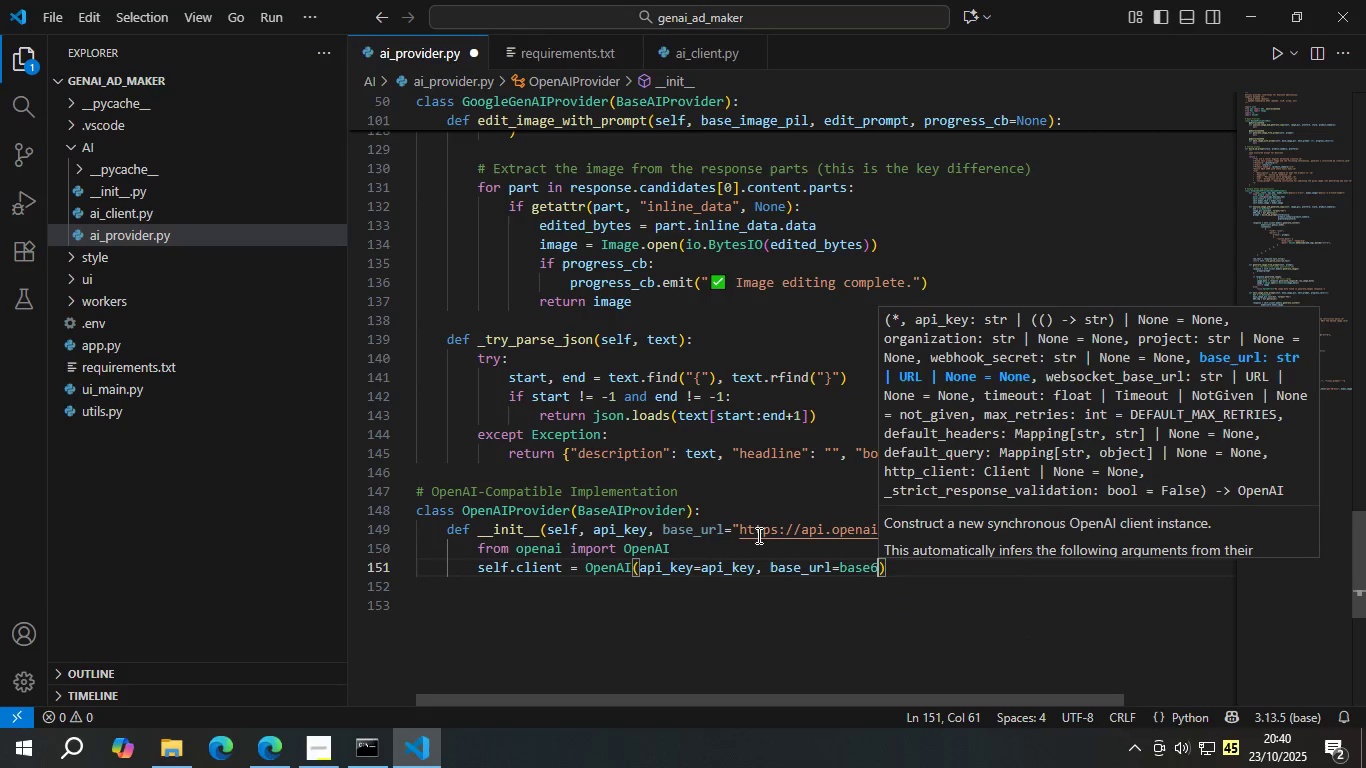 
key(Backspace)
 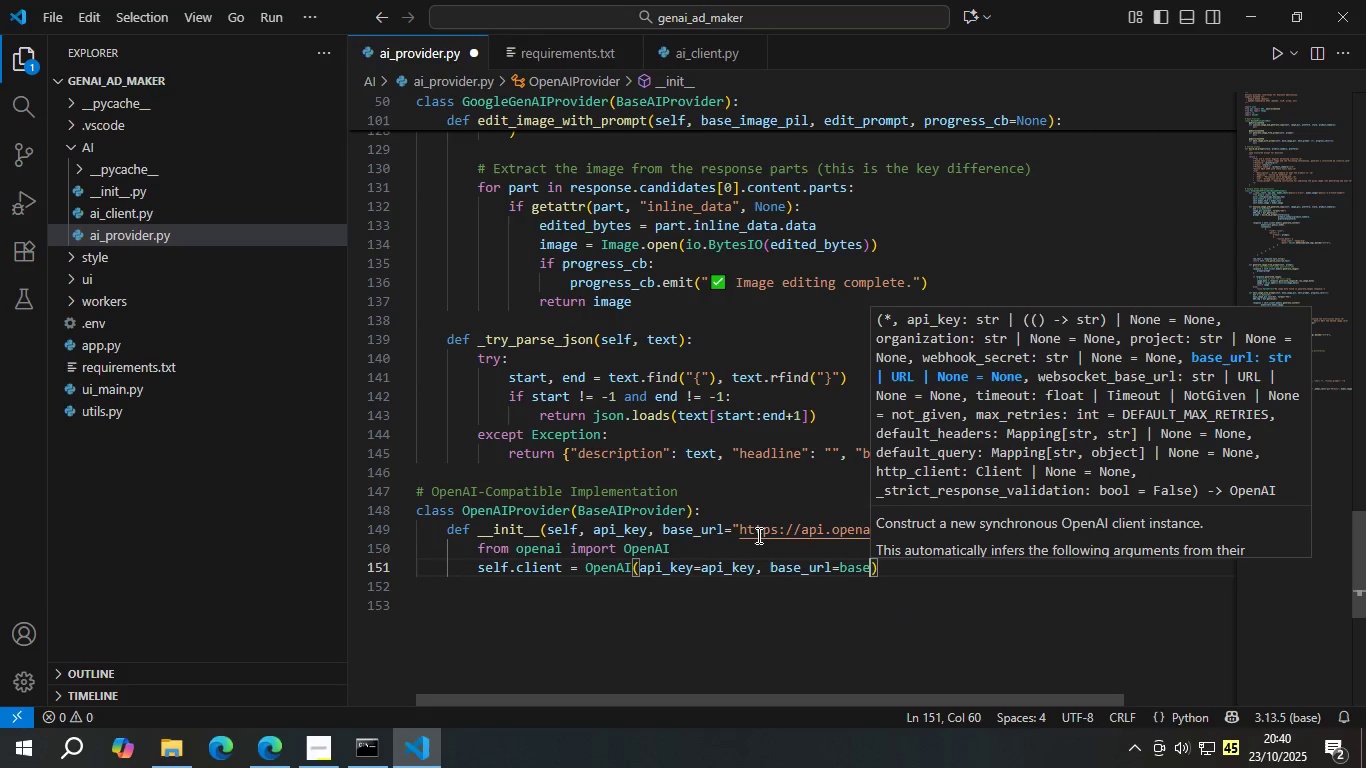 
key(Backspace)
 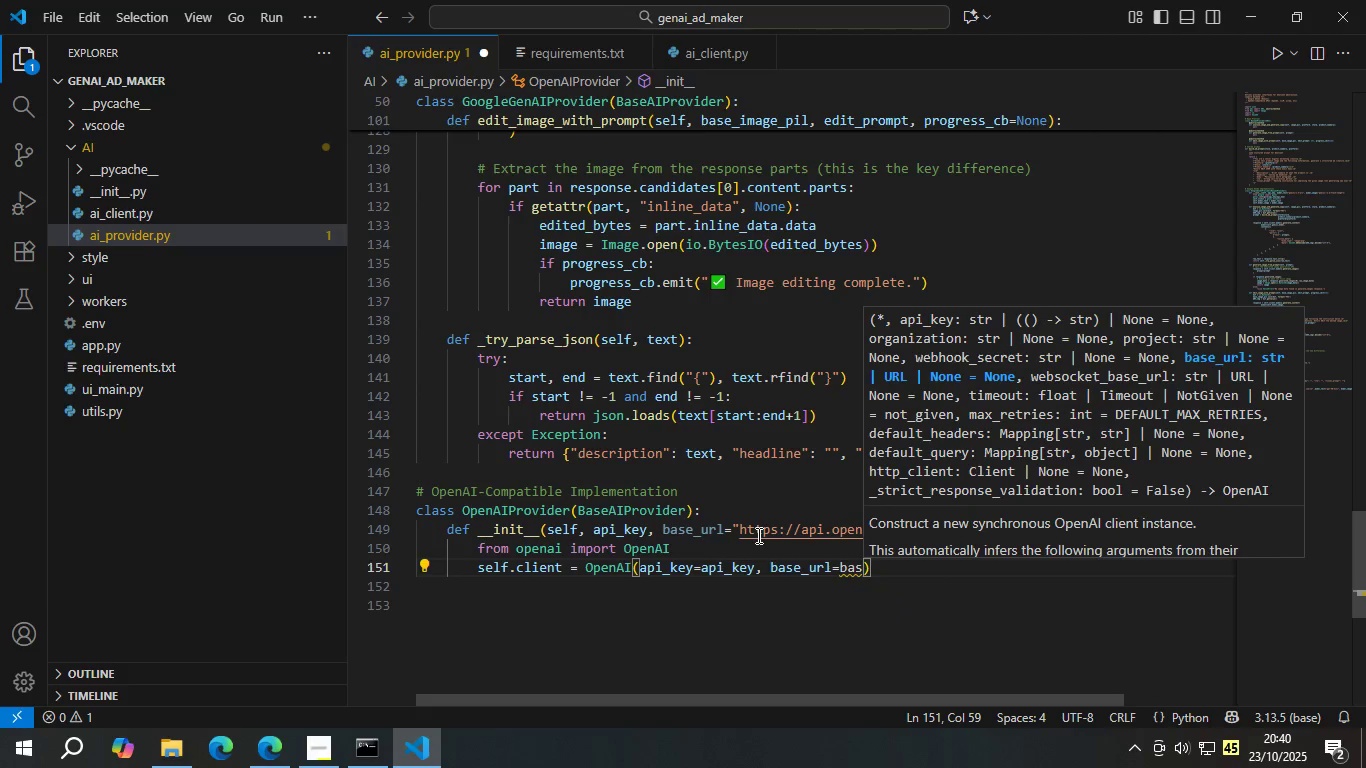 
key(E)
 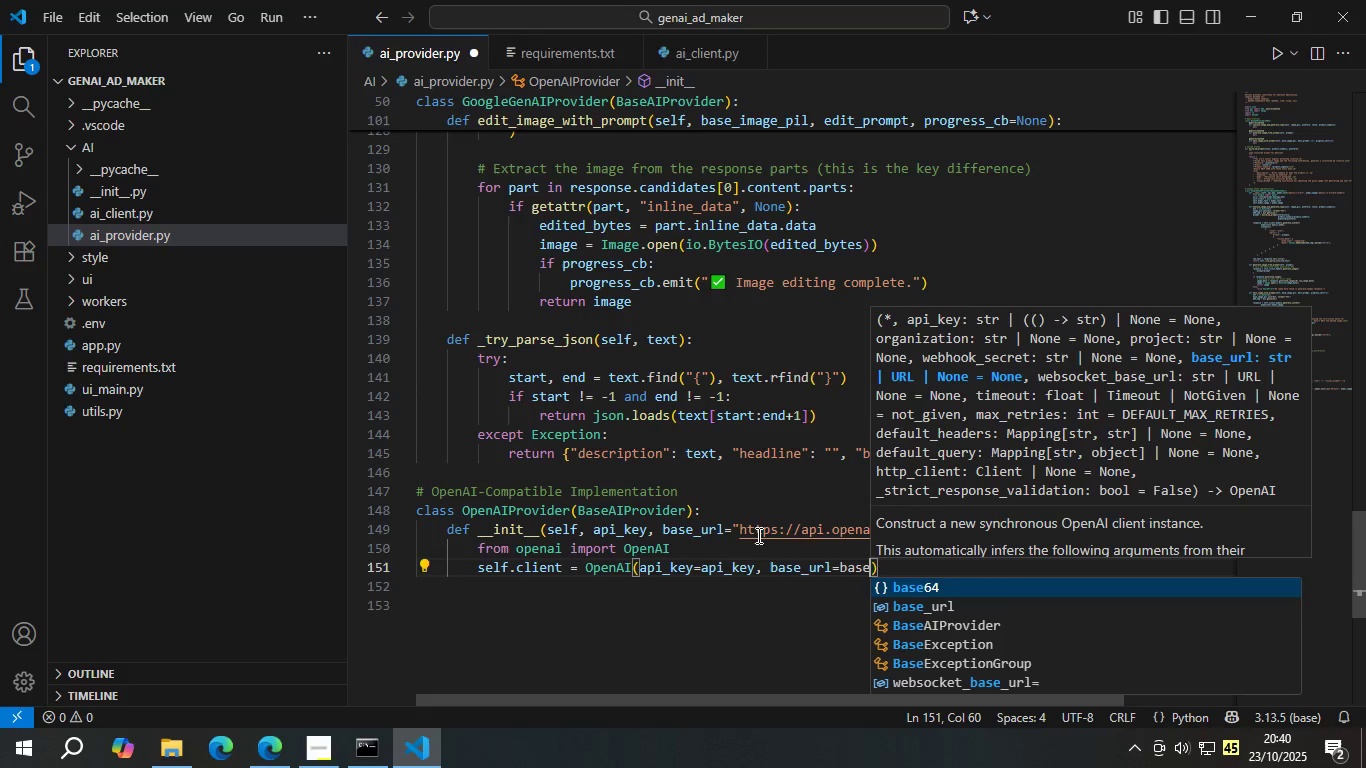 
key(Shift+ShiftLeft)
 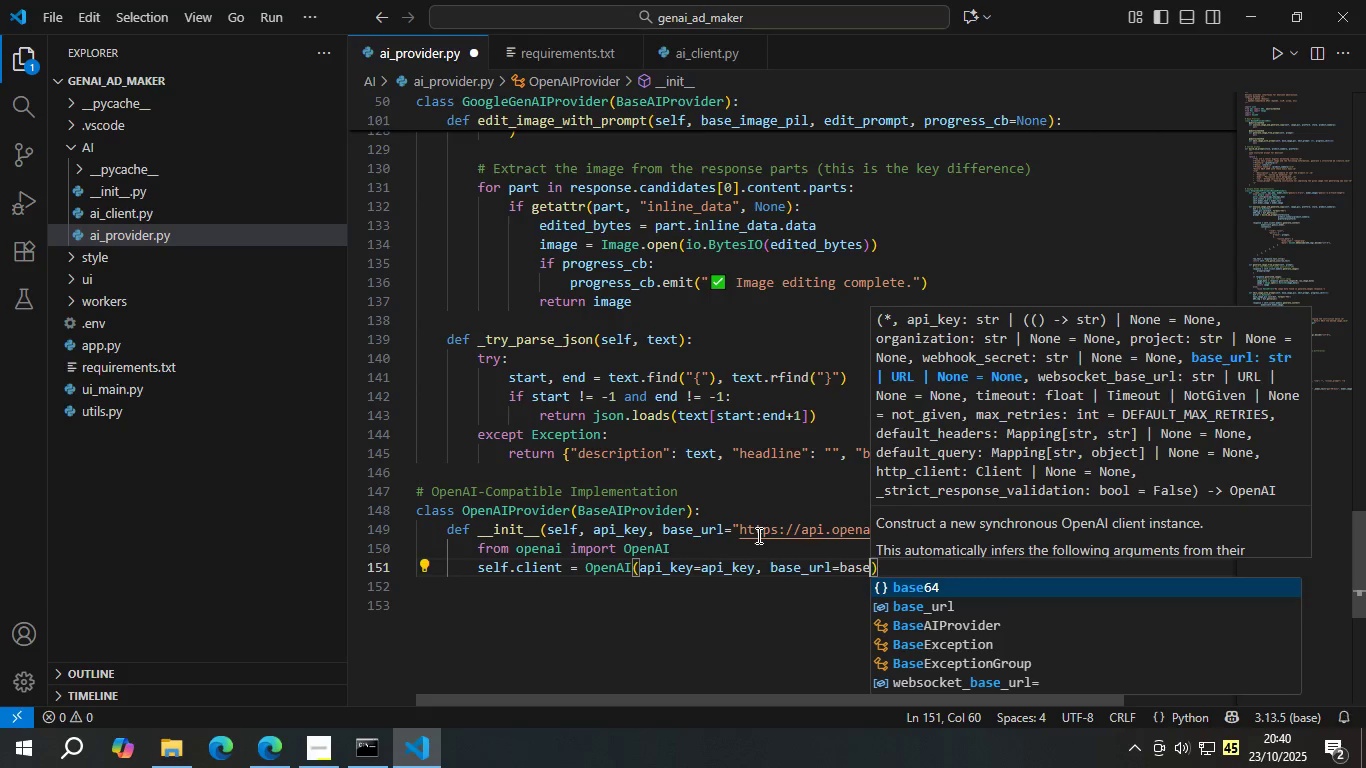 
key(Shift+Minus)
 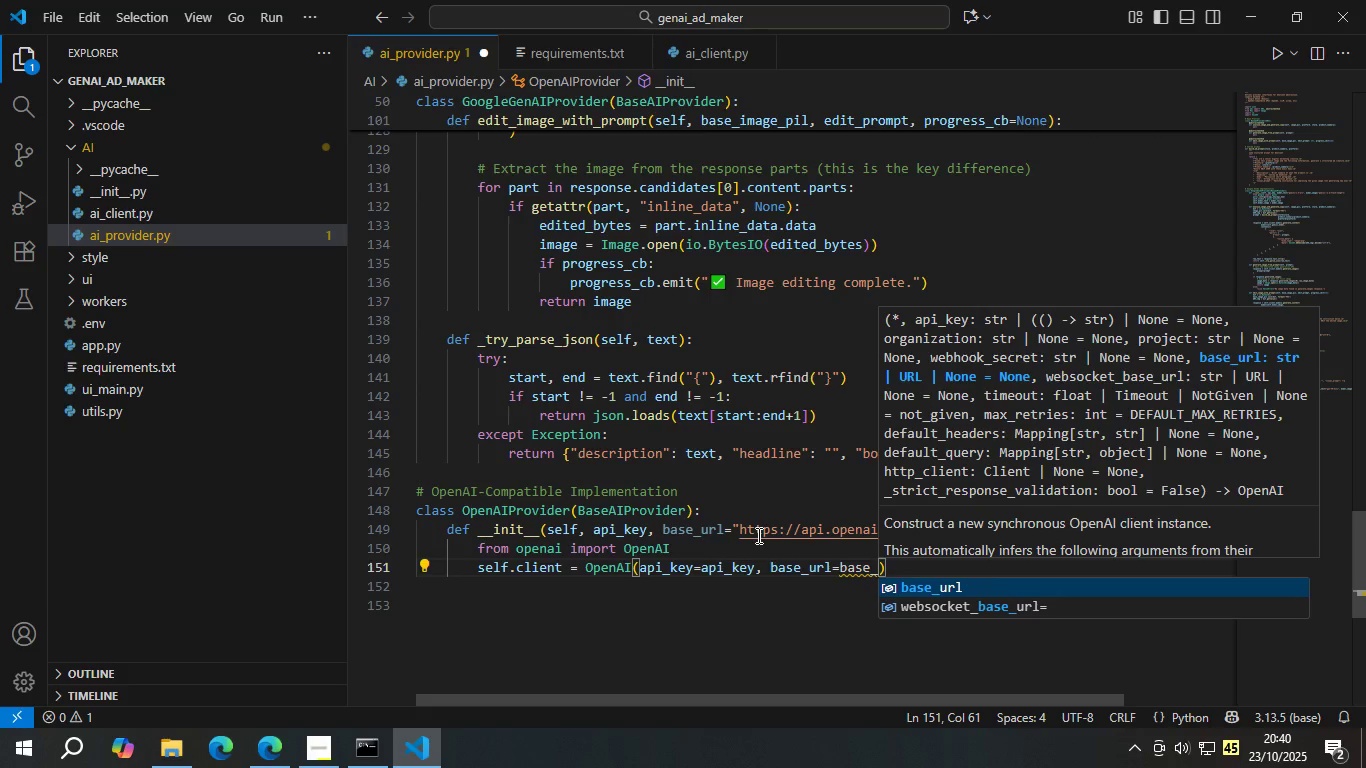 
key(Enter)
 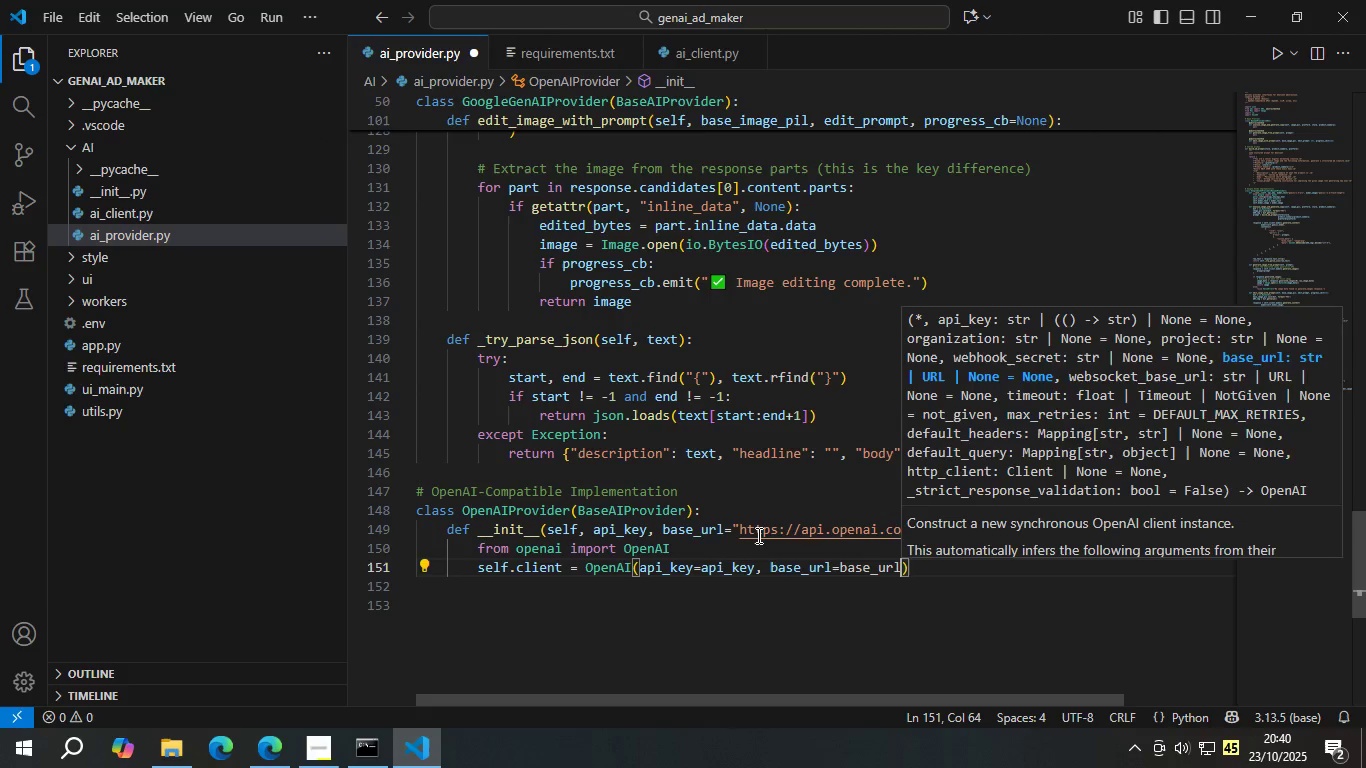 
key(ArrowRight)
 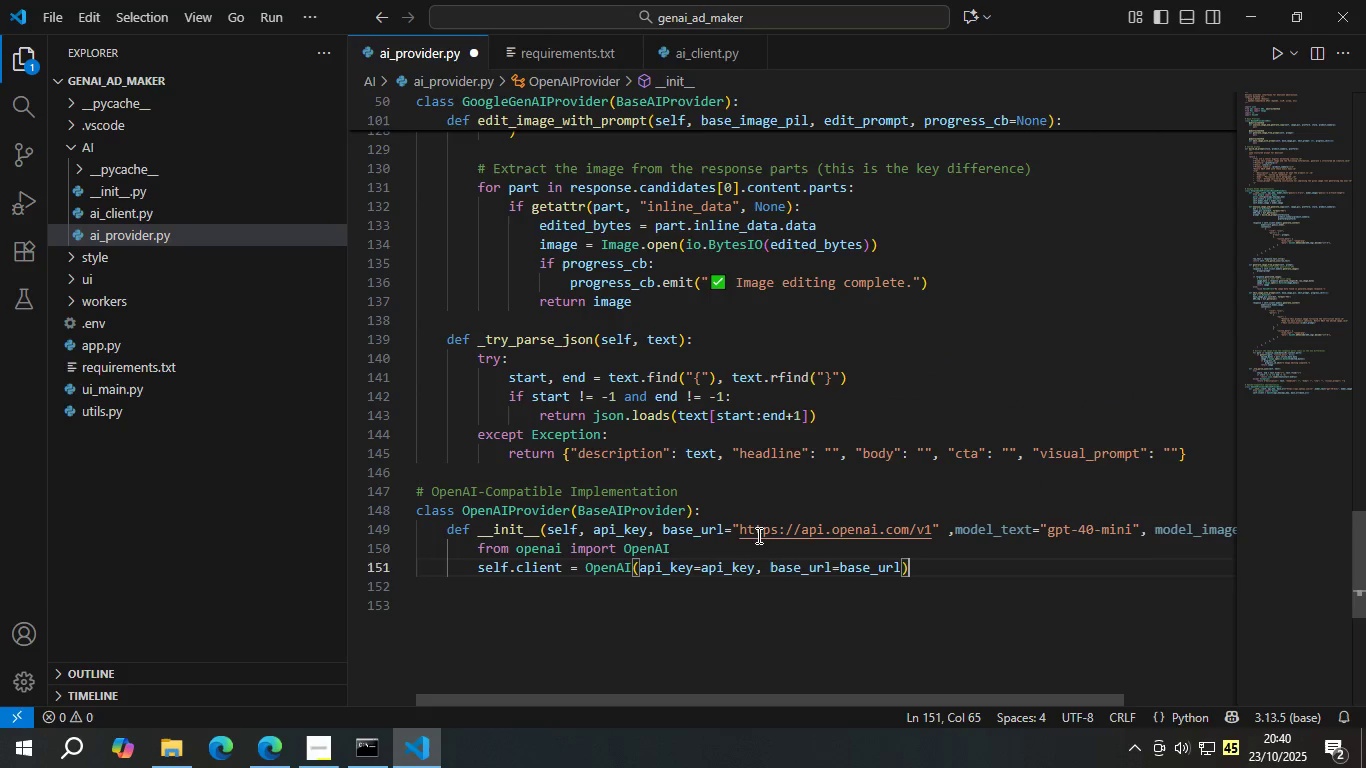 
key(Enter)
 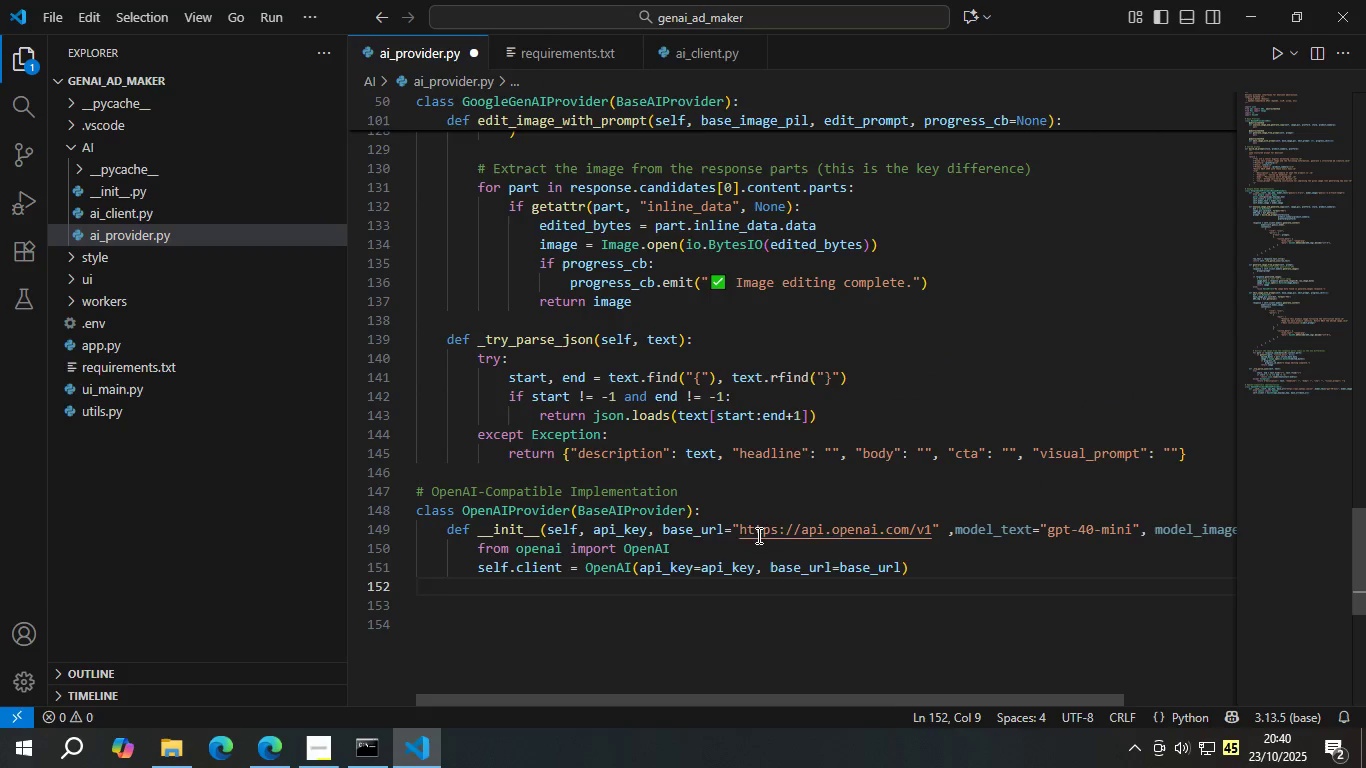 
type(sef.)
key(Backspace)
key(Backspace)
type(lf.model_text  model)
 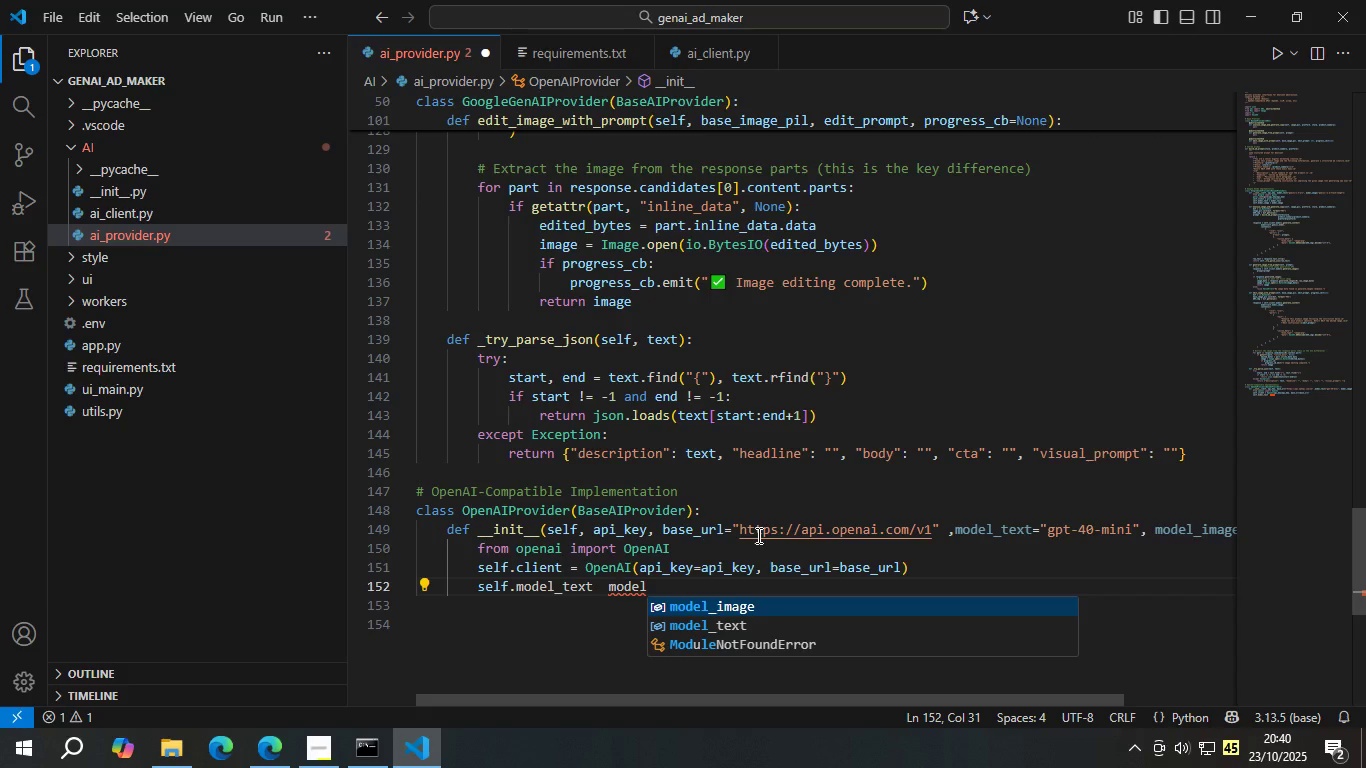 
key(ArrowDown)
 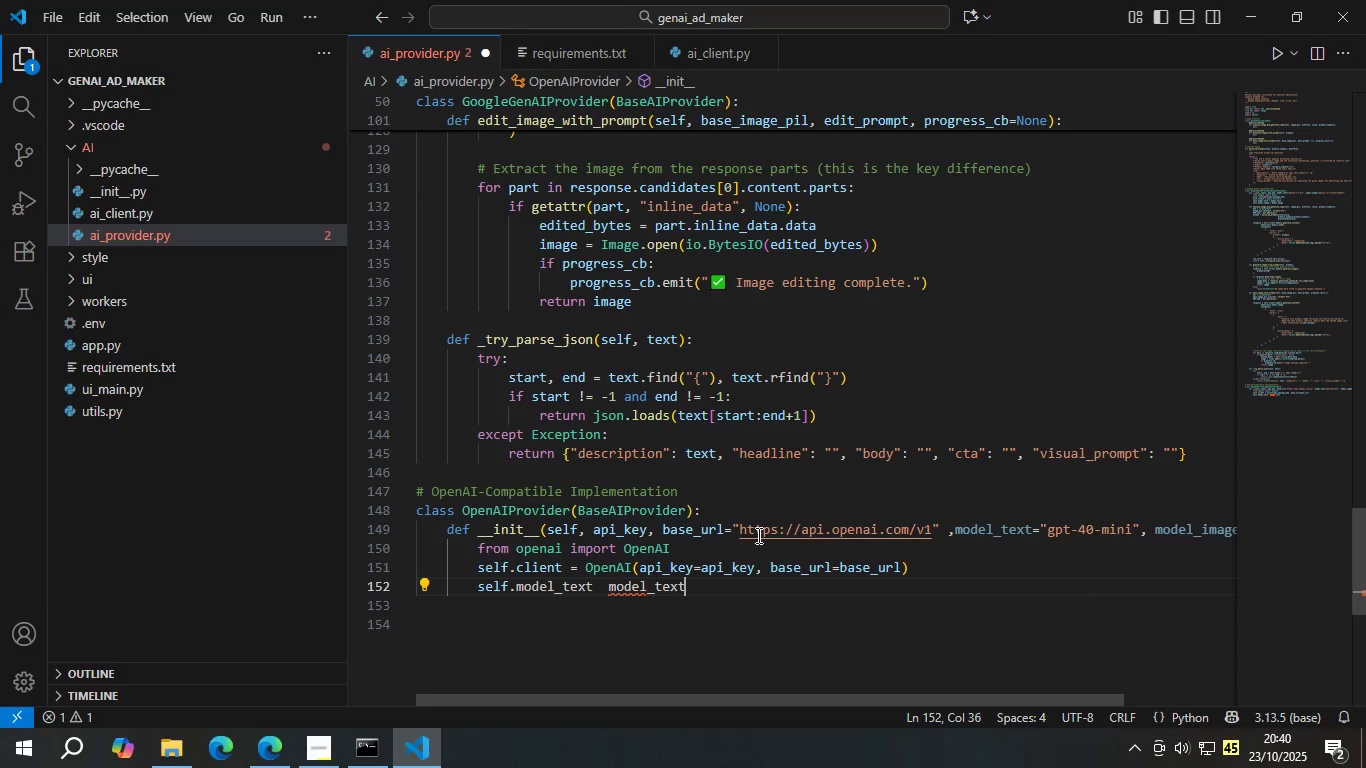 
key(Enter)
 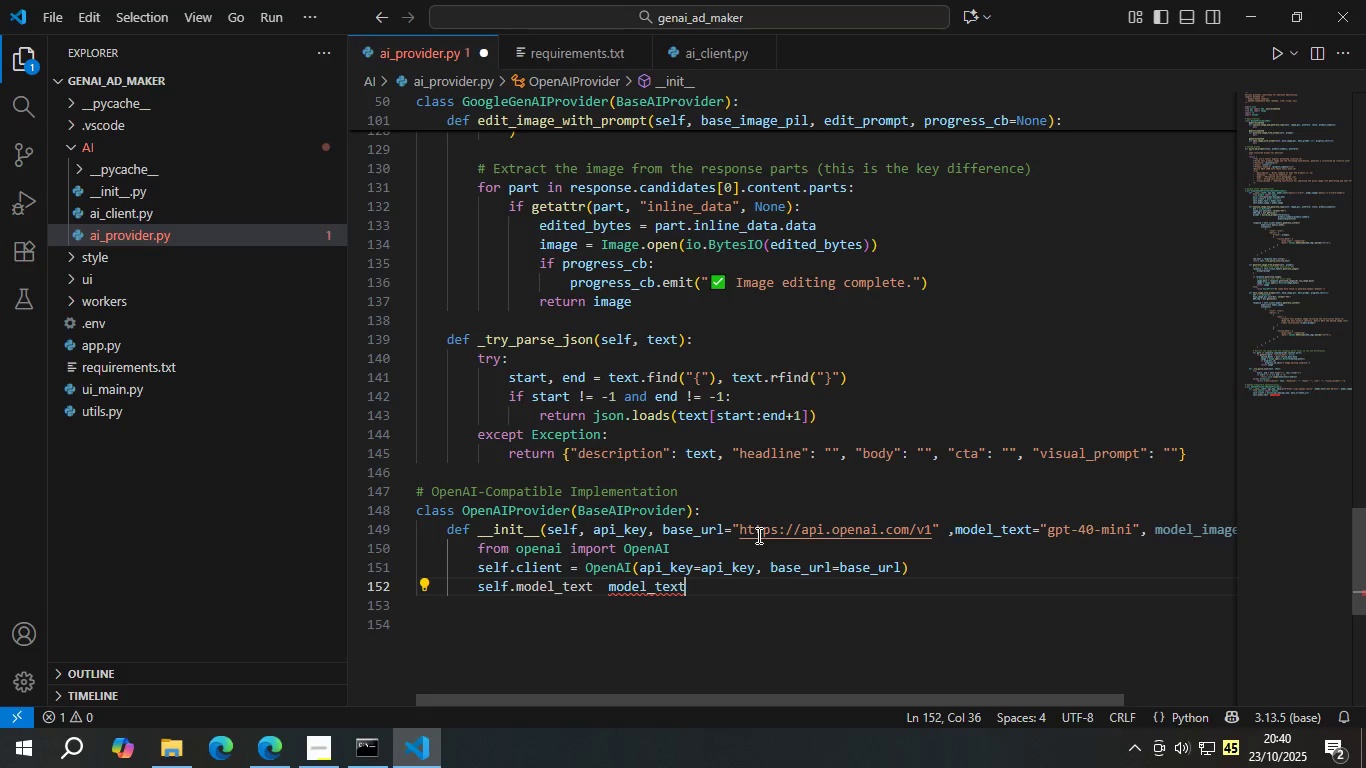 
key(Enter)
 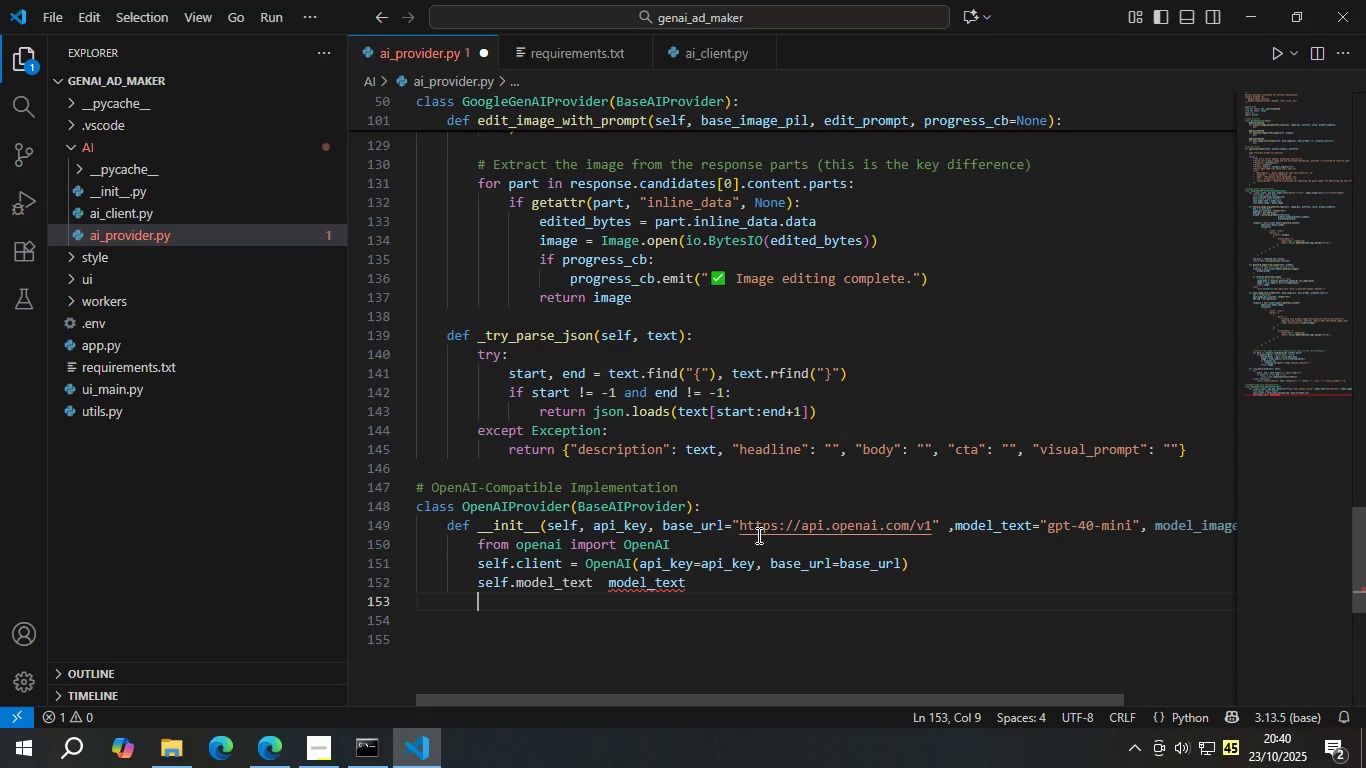 
key(ArrowLeft)
 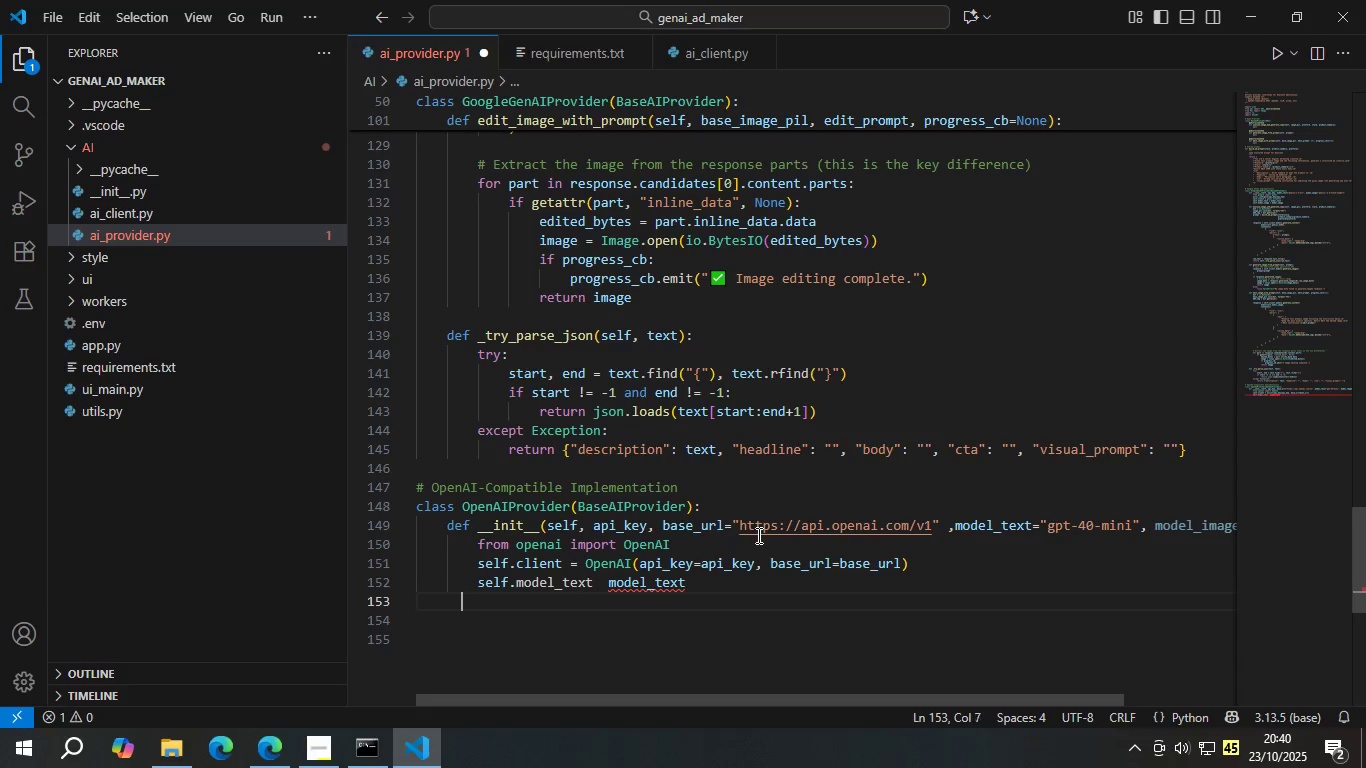 
key(ArrowLeft)
 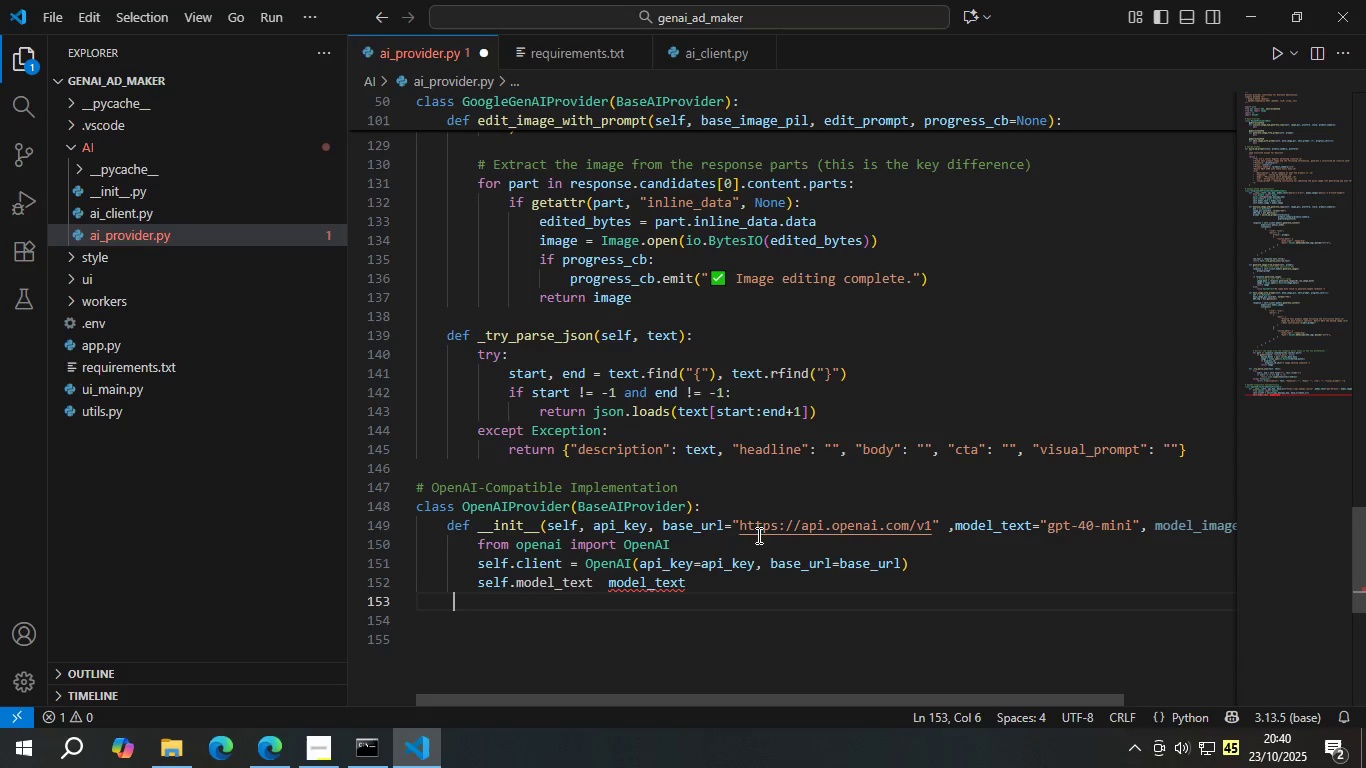 
key(ArrowLeft)
 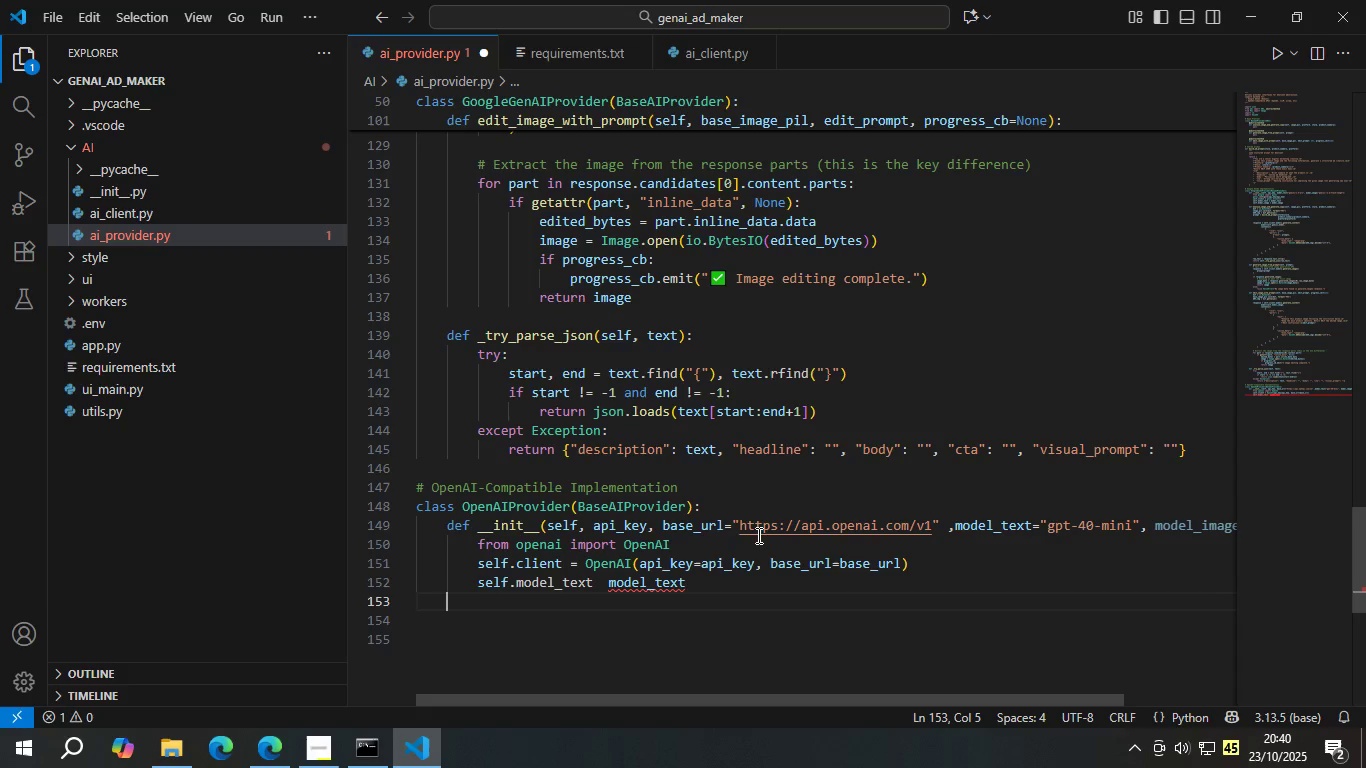 
hold_key(key=ArrowLeft, duration=0.79)
 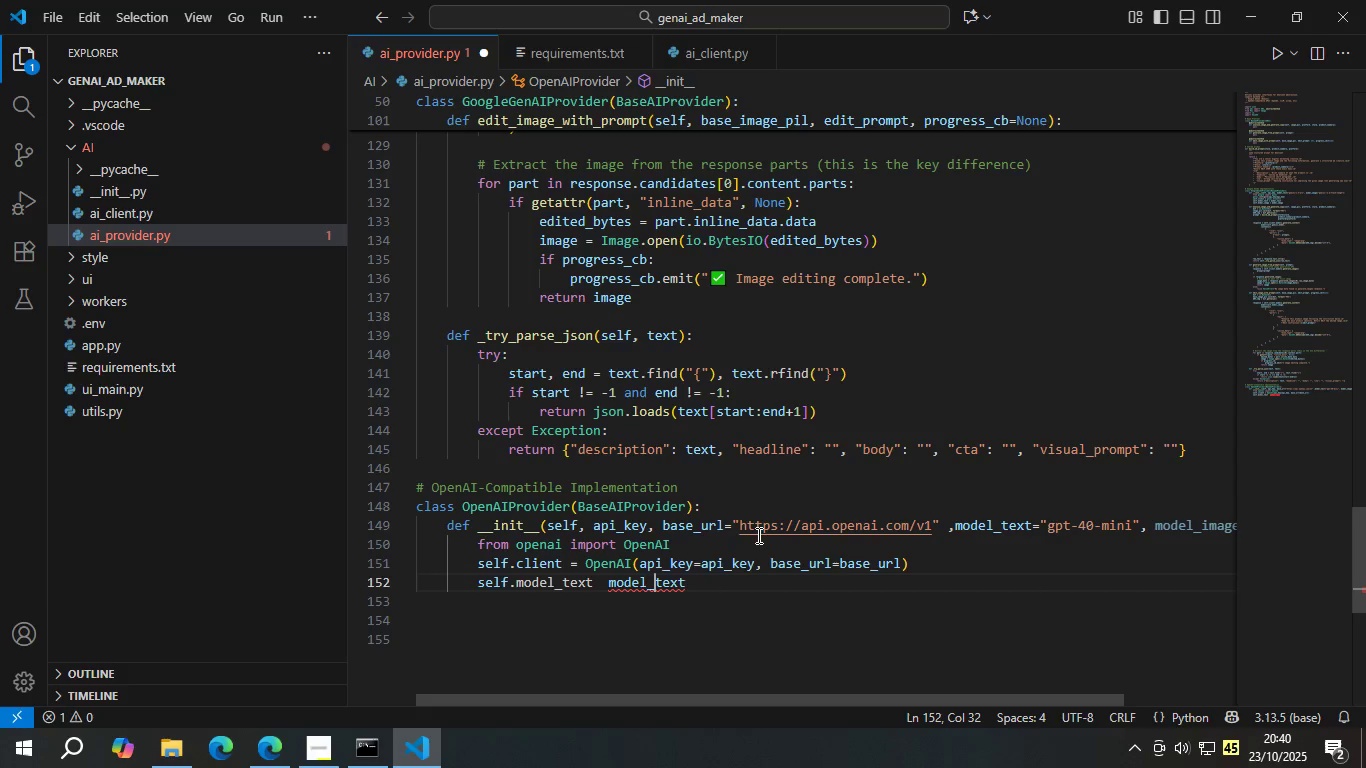 
key(ArrowLeft)
 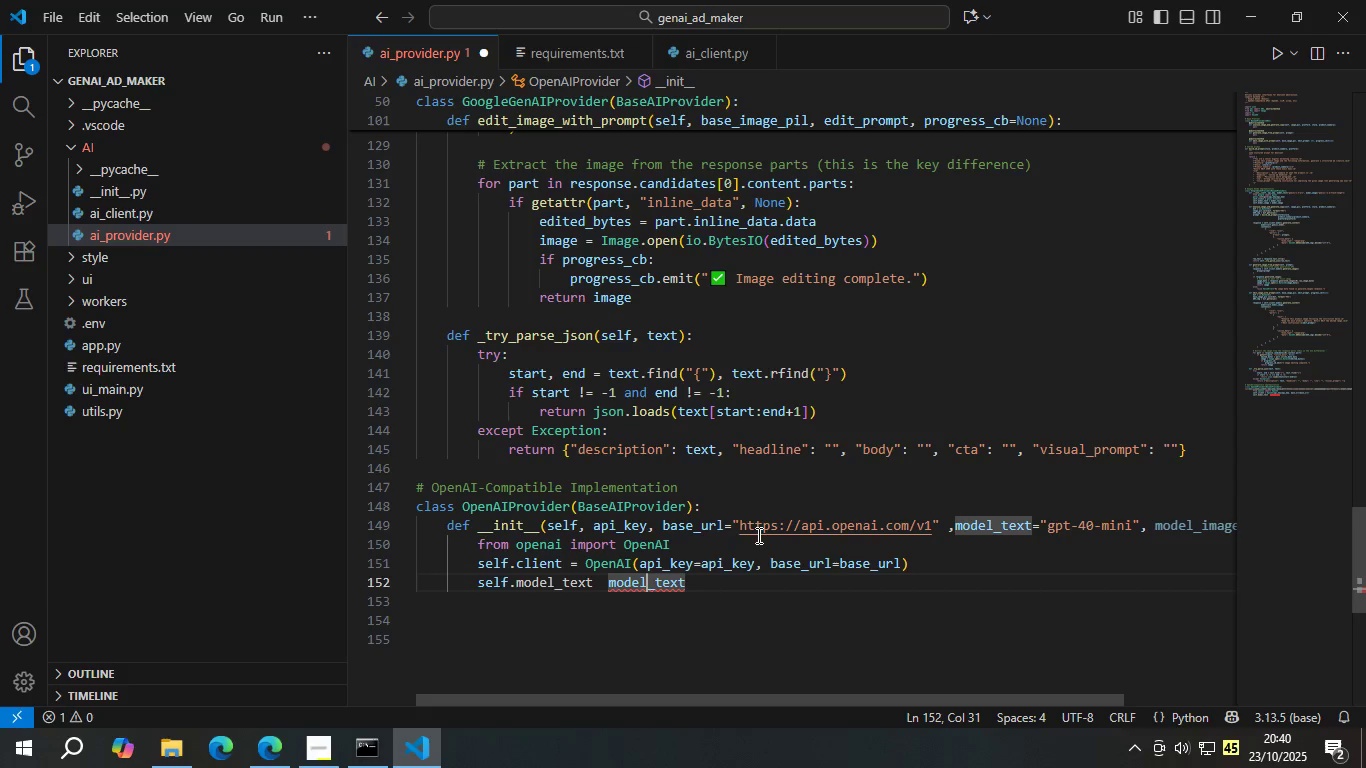 
key(ArrowLeft)
 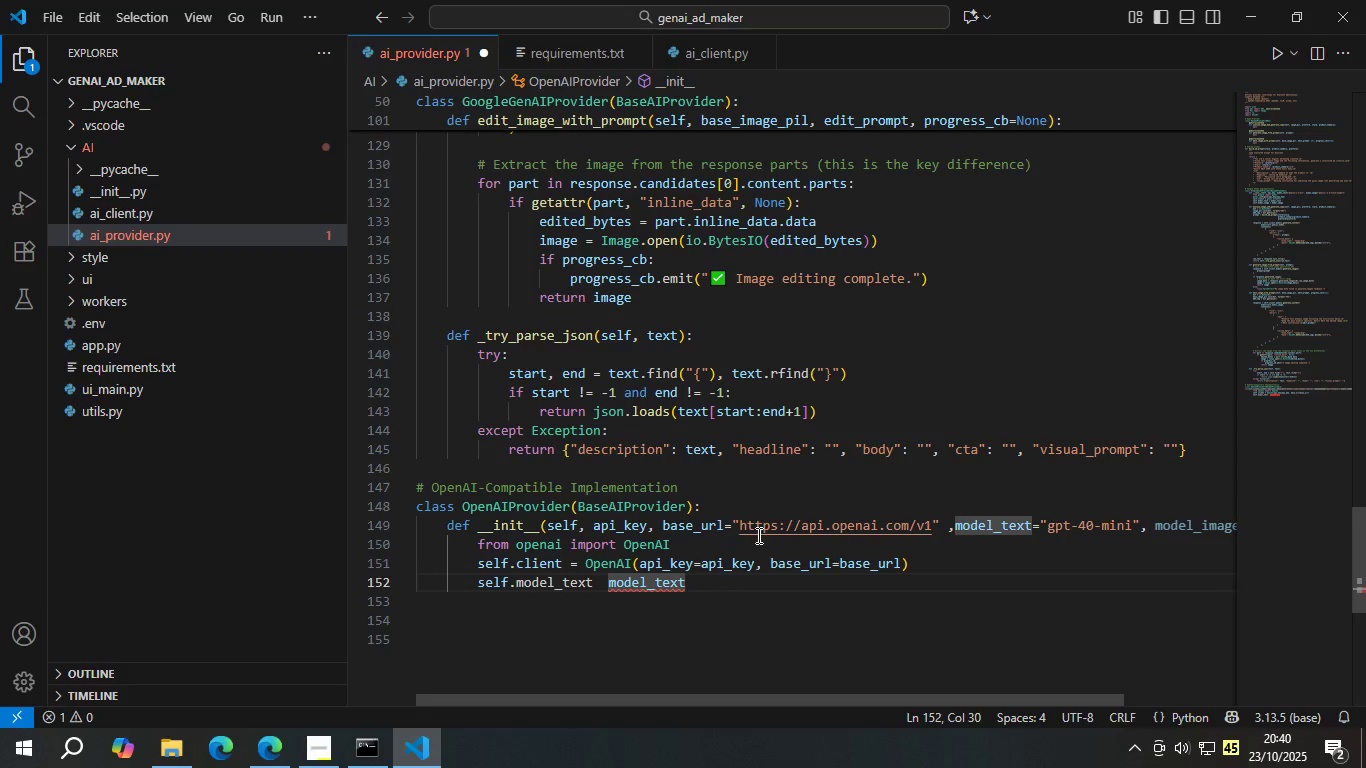 
key(ArrowLeft)
 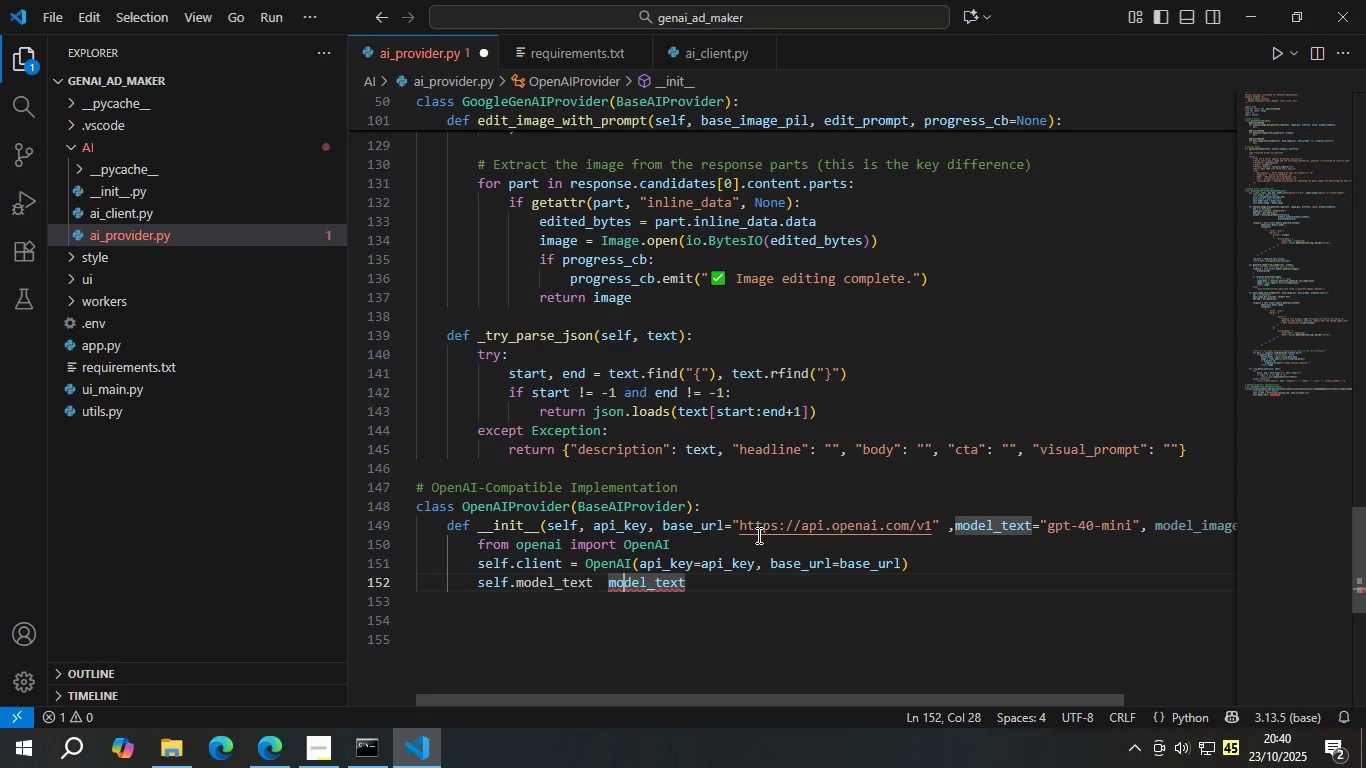 
key(ArrowLeft)
 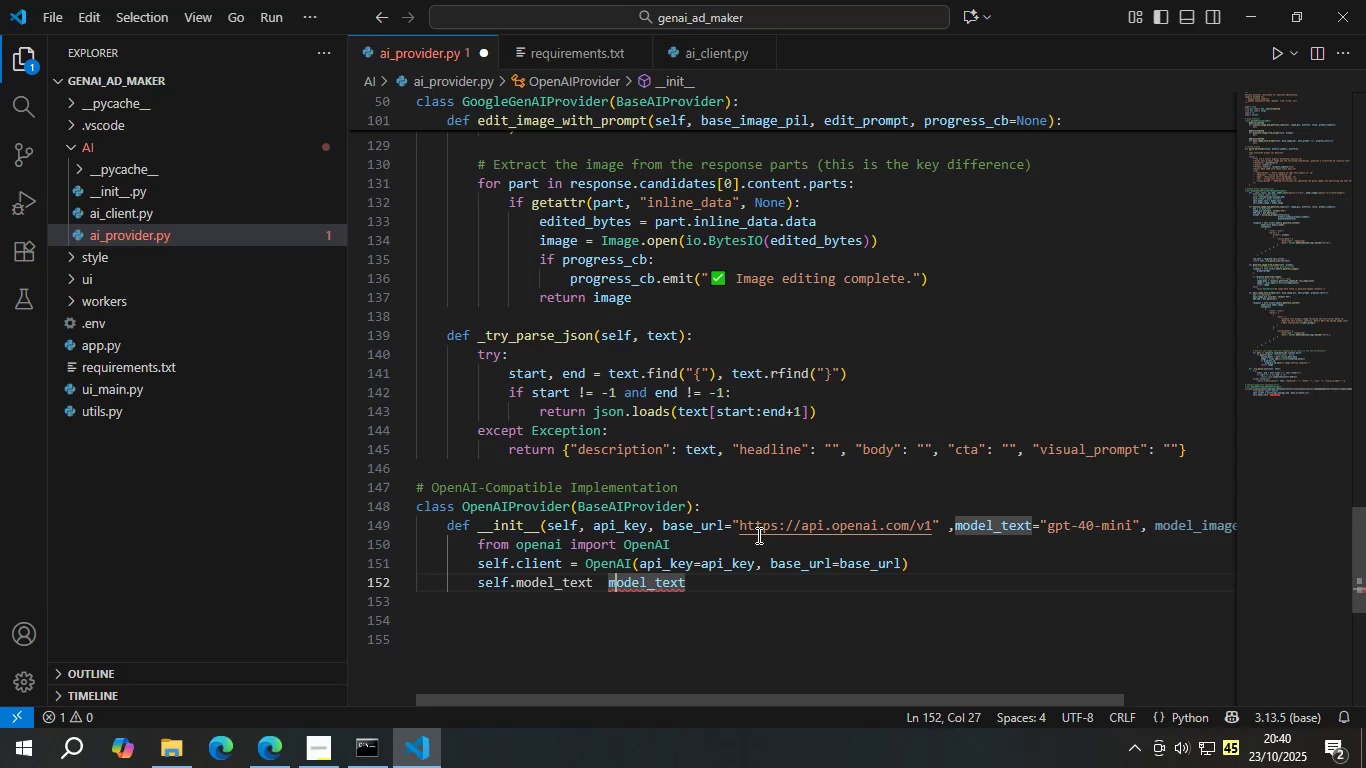 
key(ArrowLeft)
 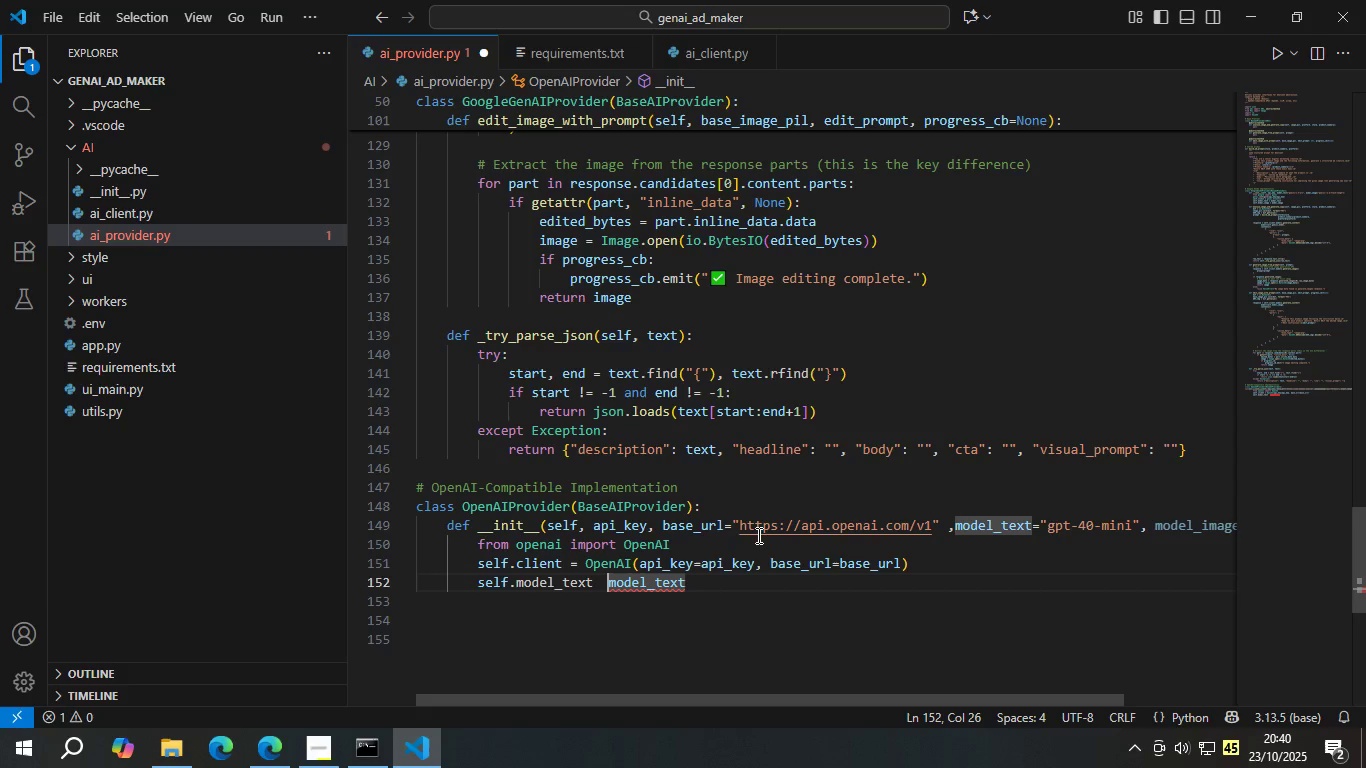 
key(ArrowLeft)
 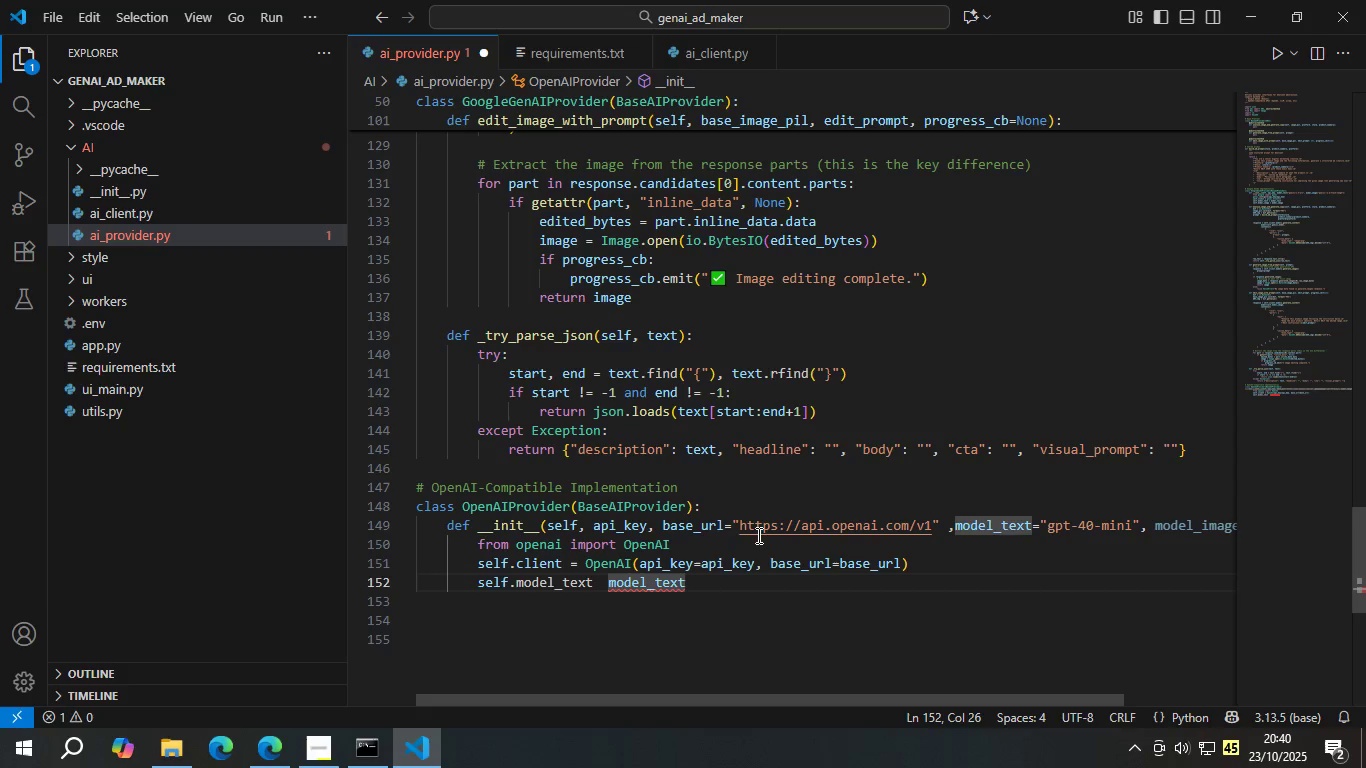 
key(Backspace)
 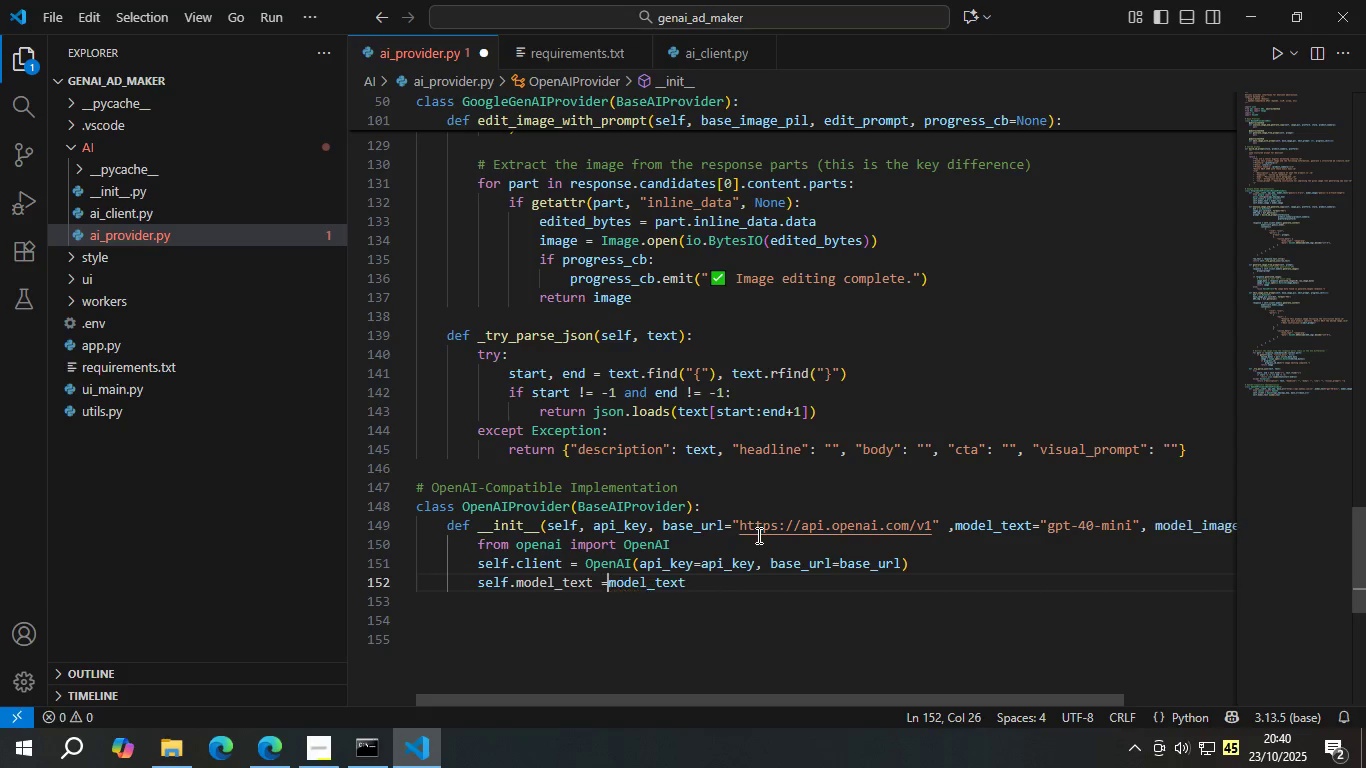 
key(Equal)
 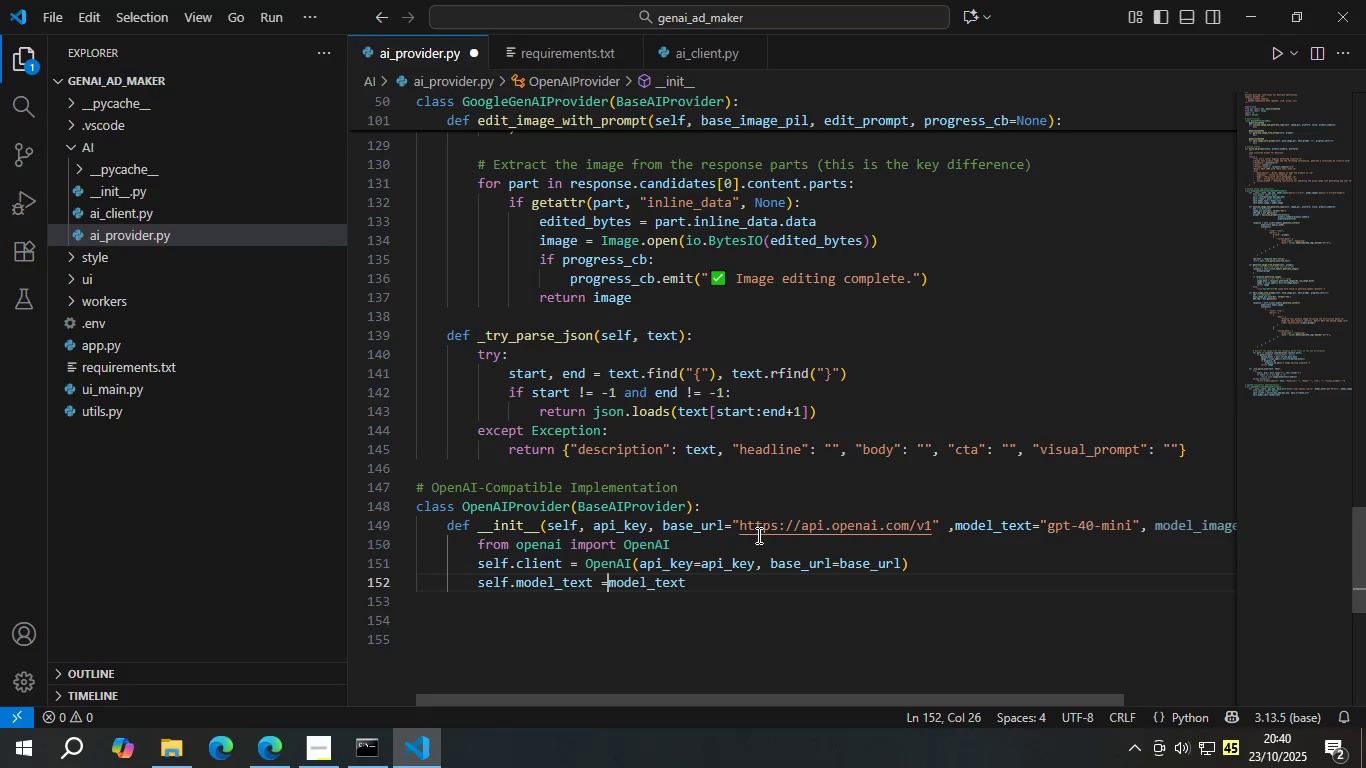 
key(Space)
 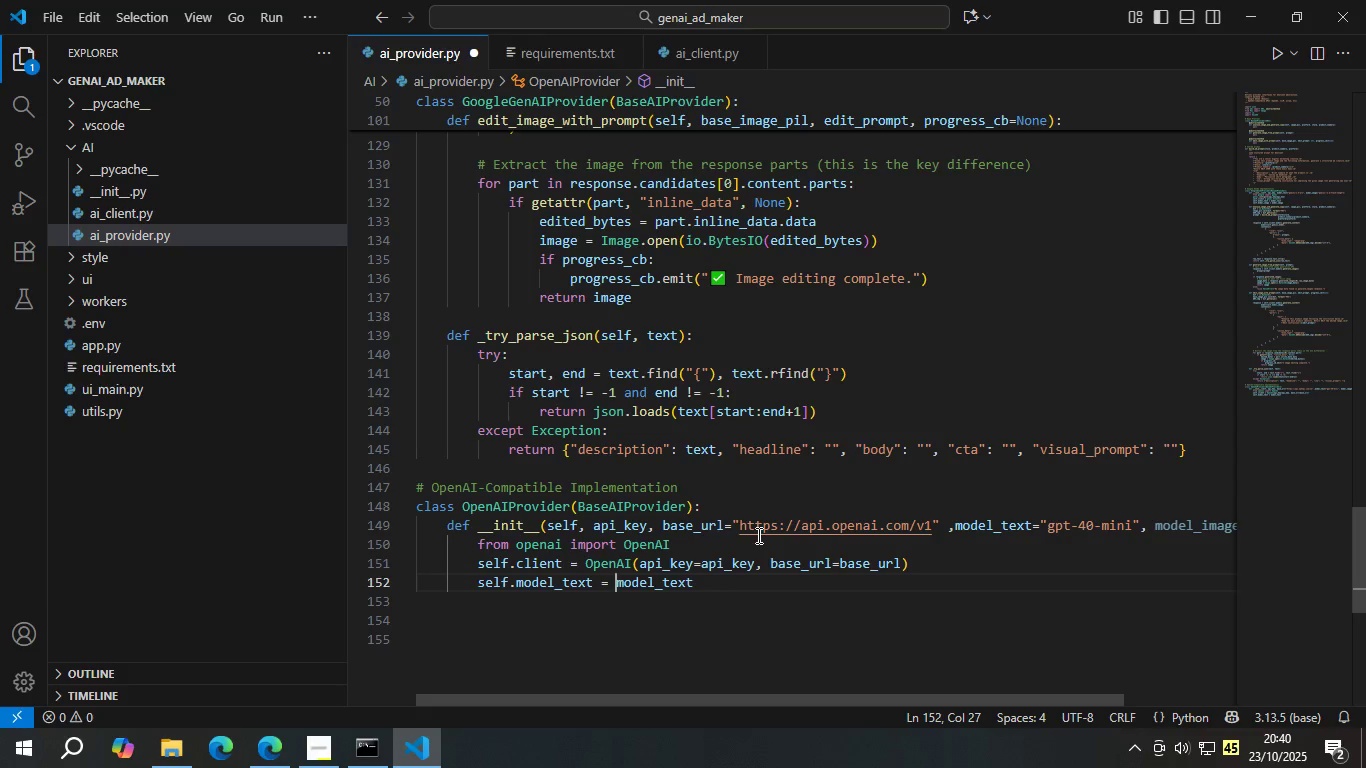 
key(Control+S)
 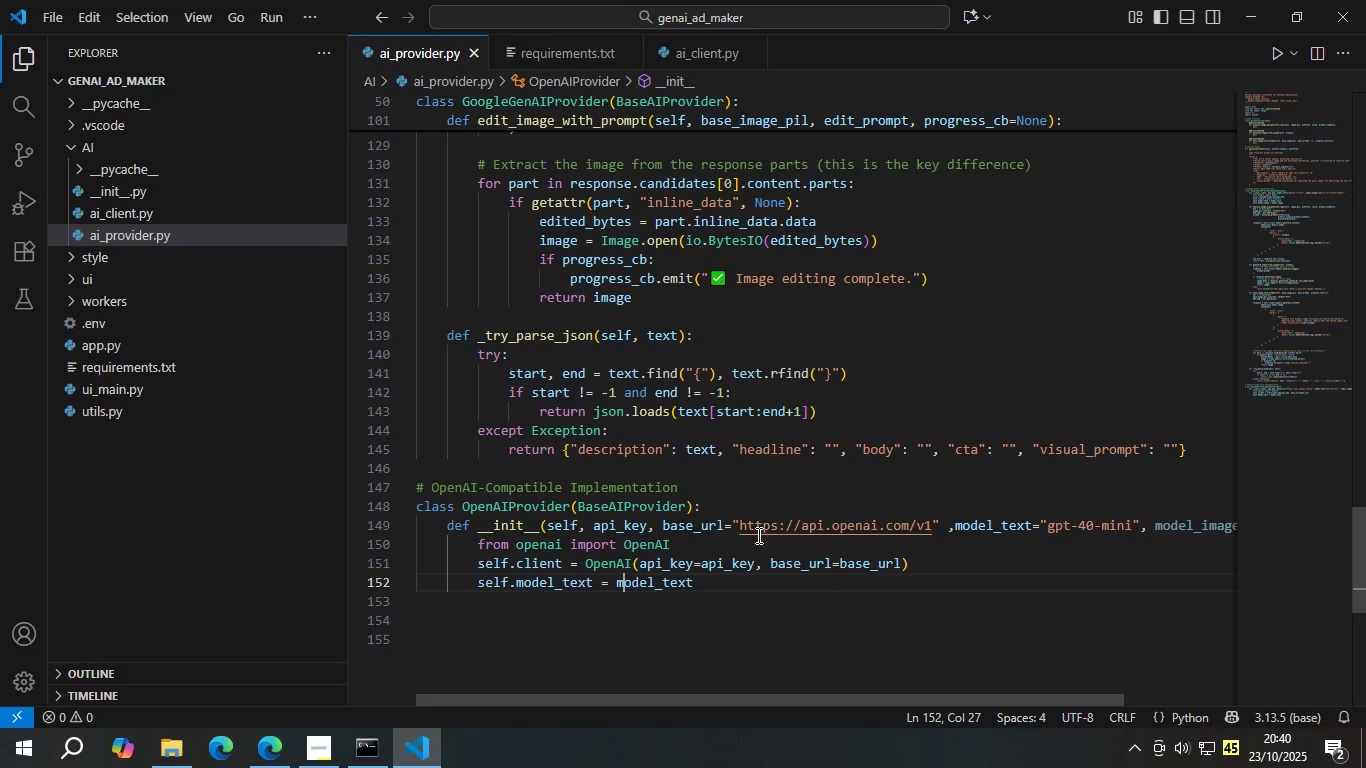 
hold_key(key=ArrowRight, duration=0.7)
 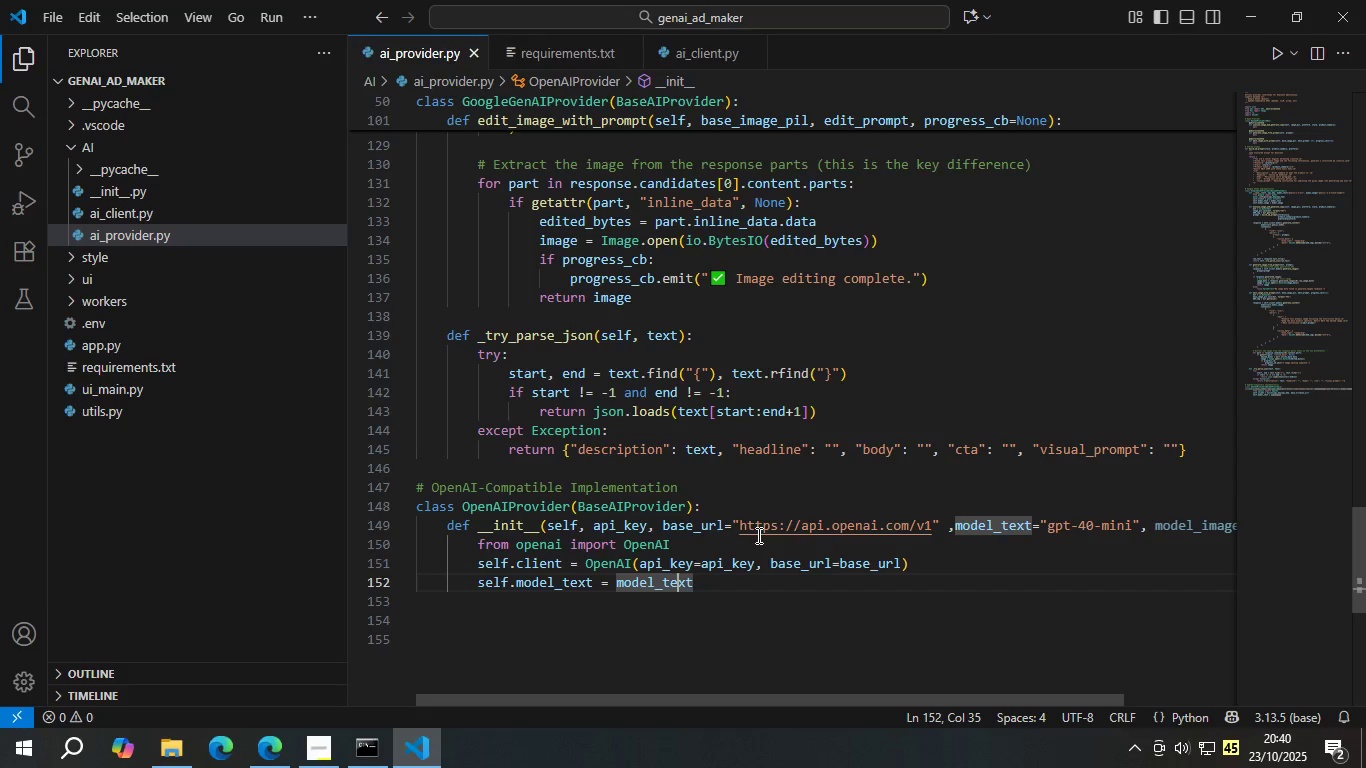 
key(ArrowRight)
 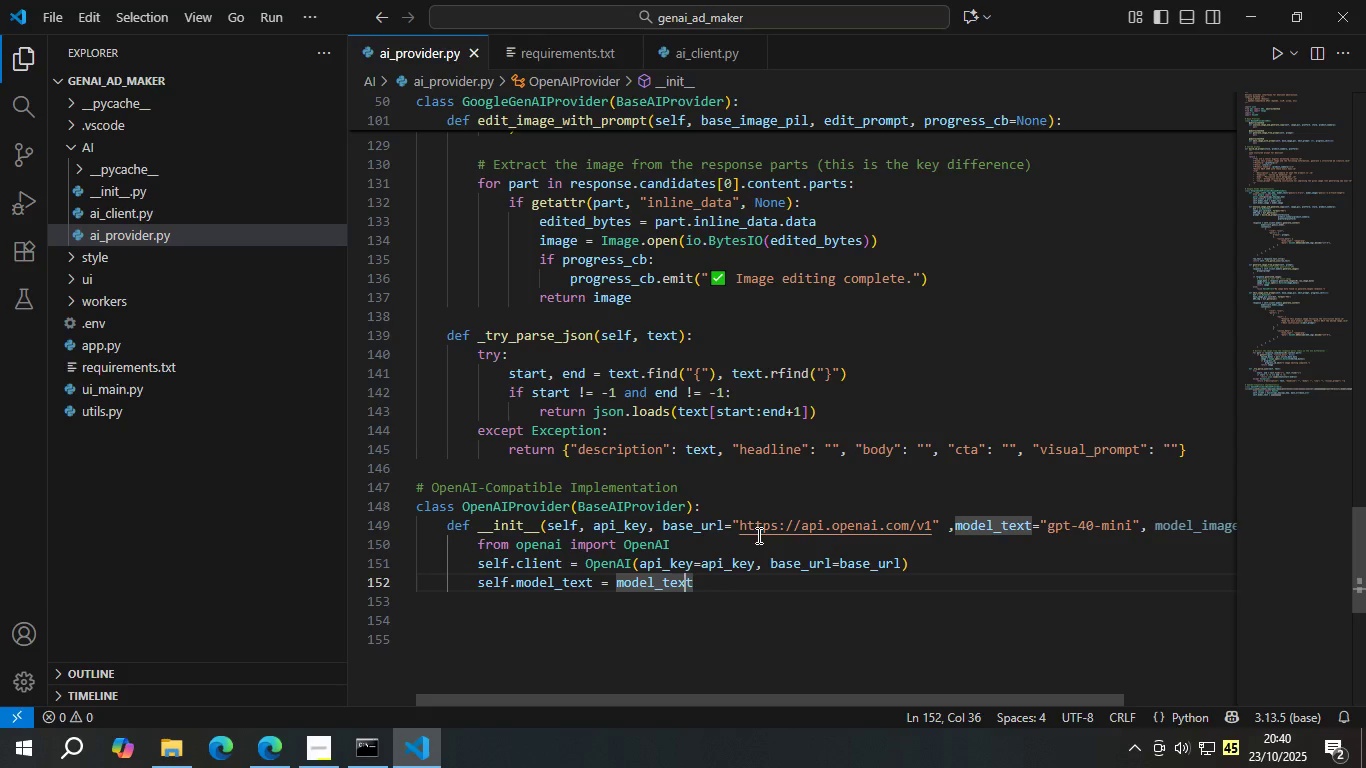 
key(ArrowRight)
 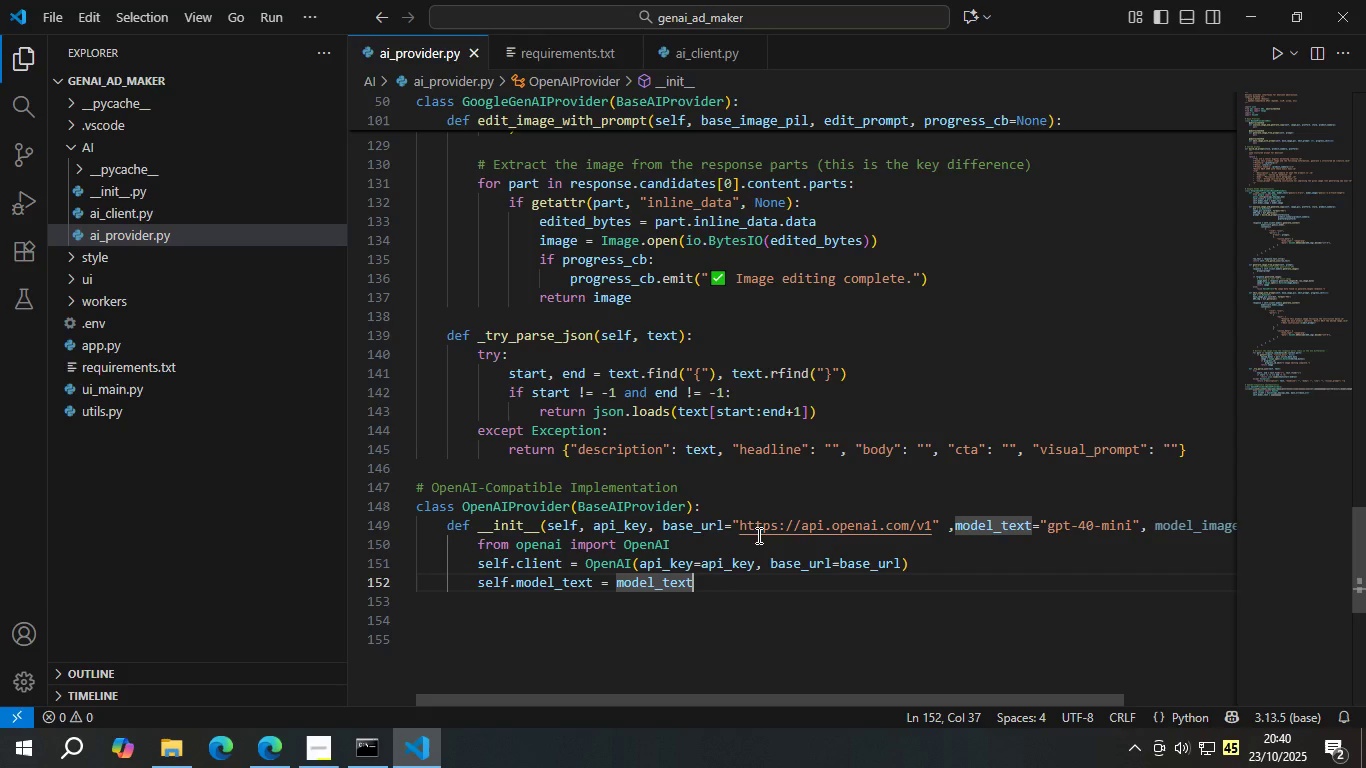 
key(Enter)
 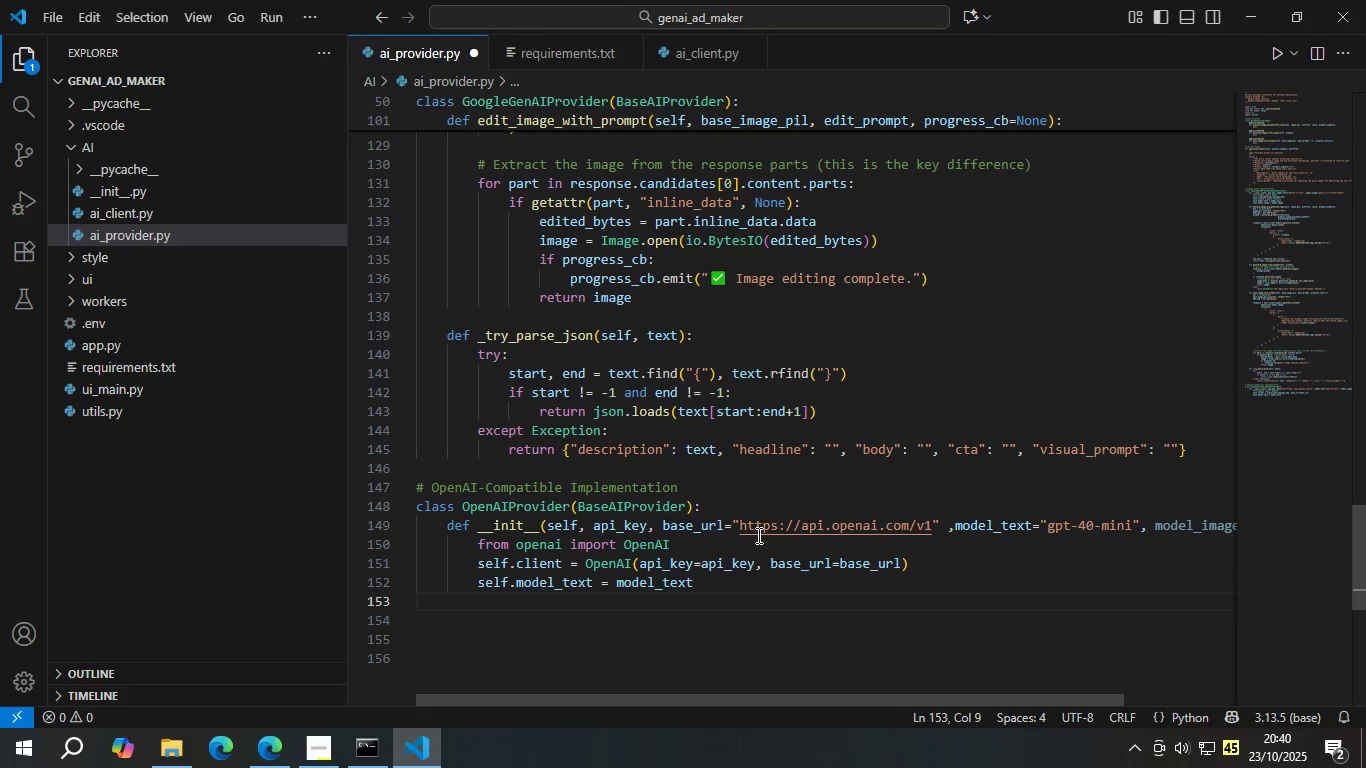 
type(self,mo)
key(Backspace)
key(Backspace)
key(Backspace)
type(.model_image = model)
 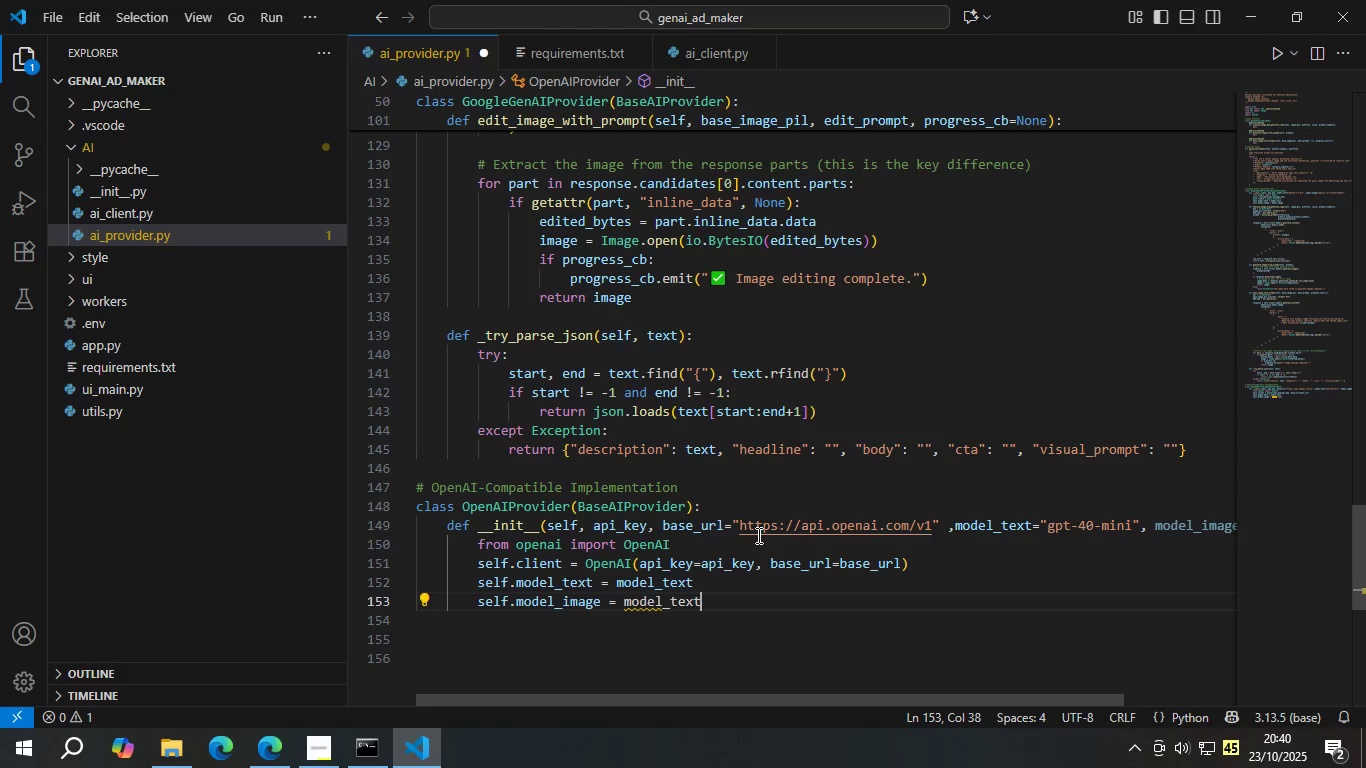 
 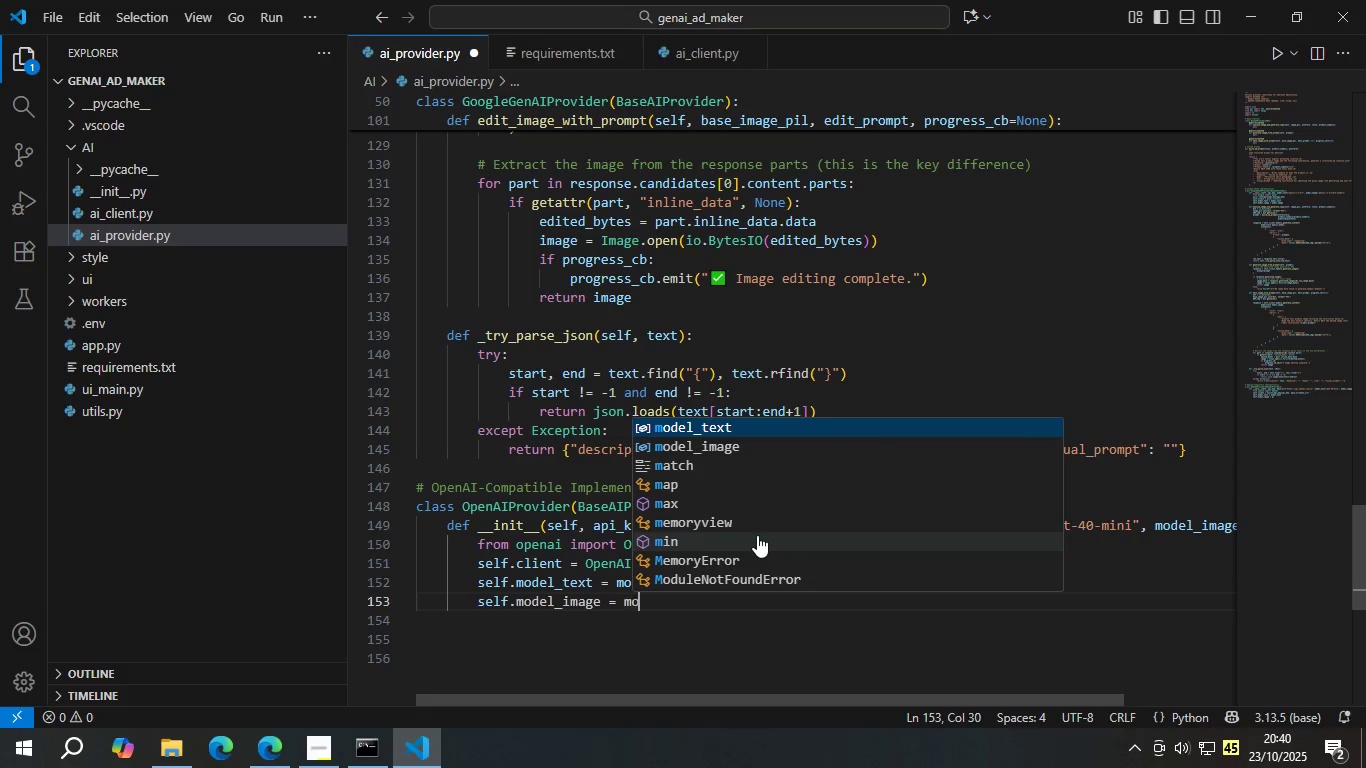 
key(Enter)
 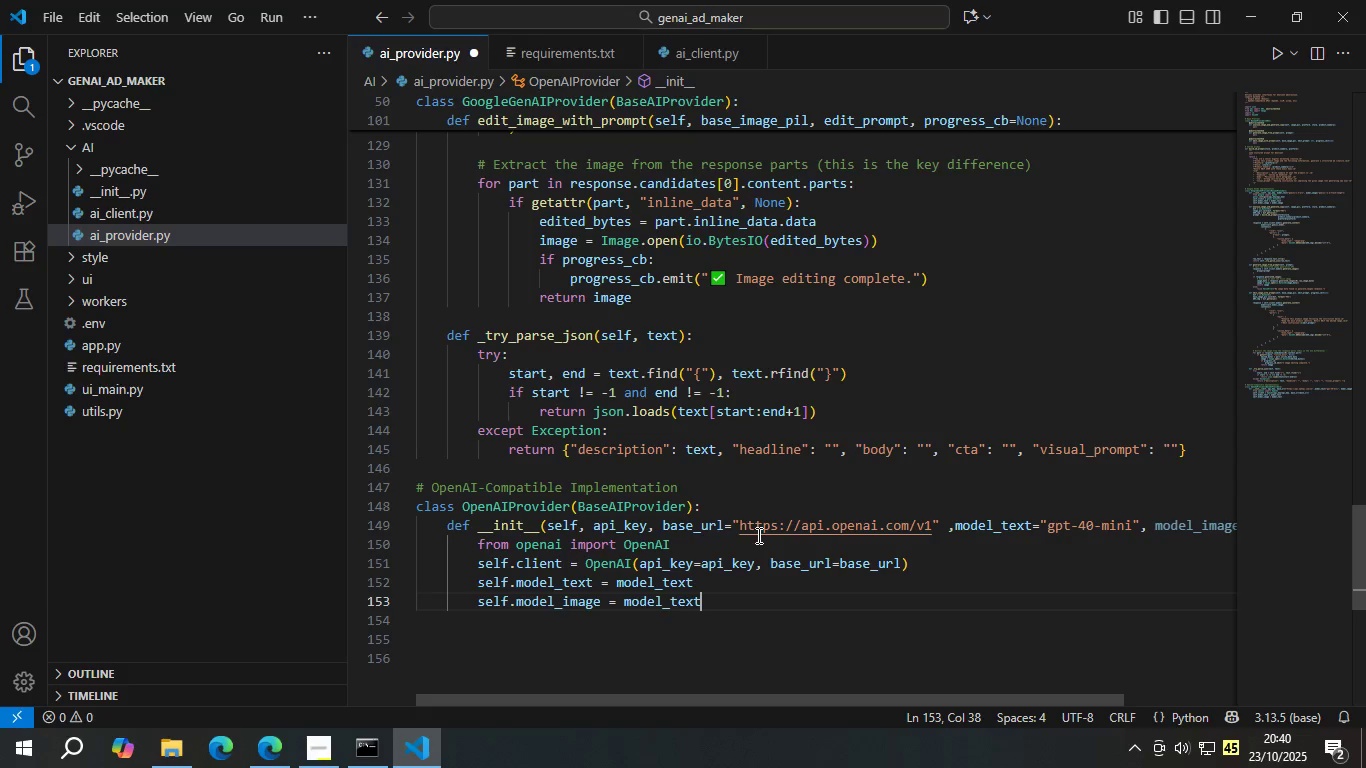 
key(Backspace)
key(Backspace)
key(Backspace)
key(Backspace)
type(ima)
 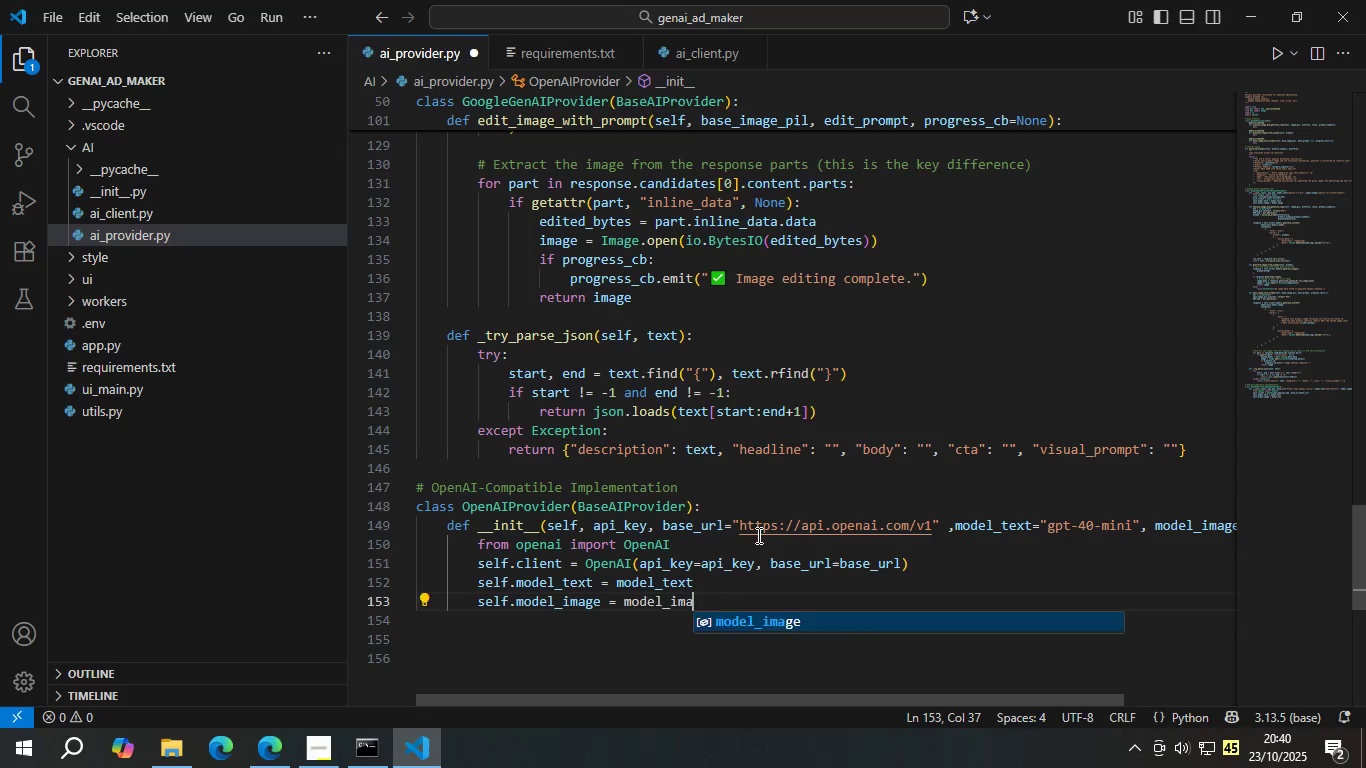 
key(Enter)
 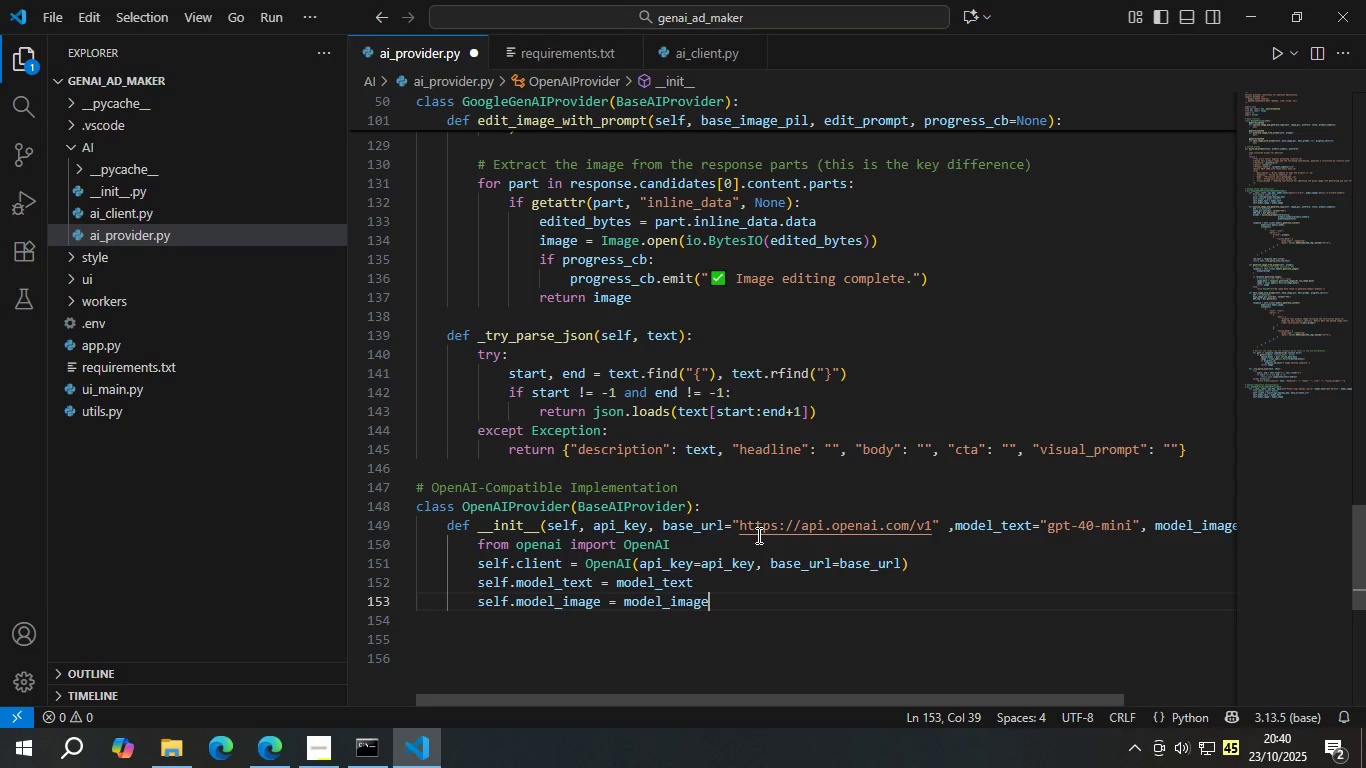 
key(Enter)
 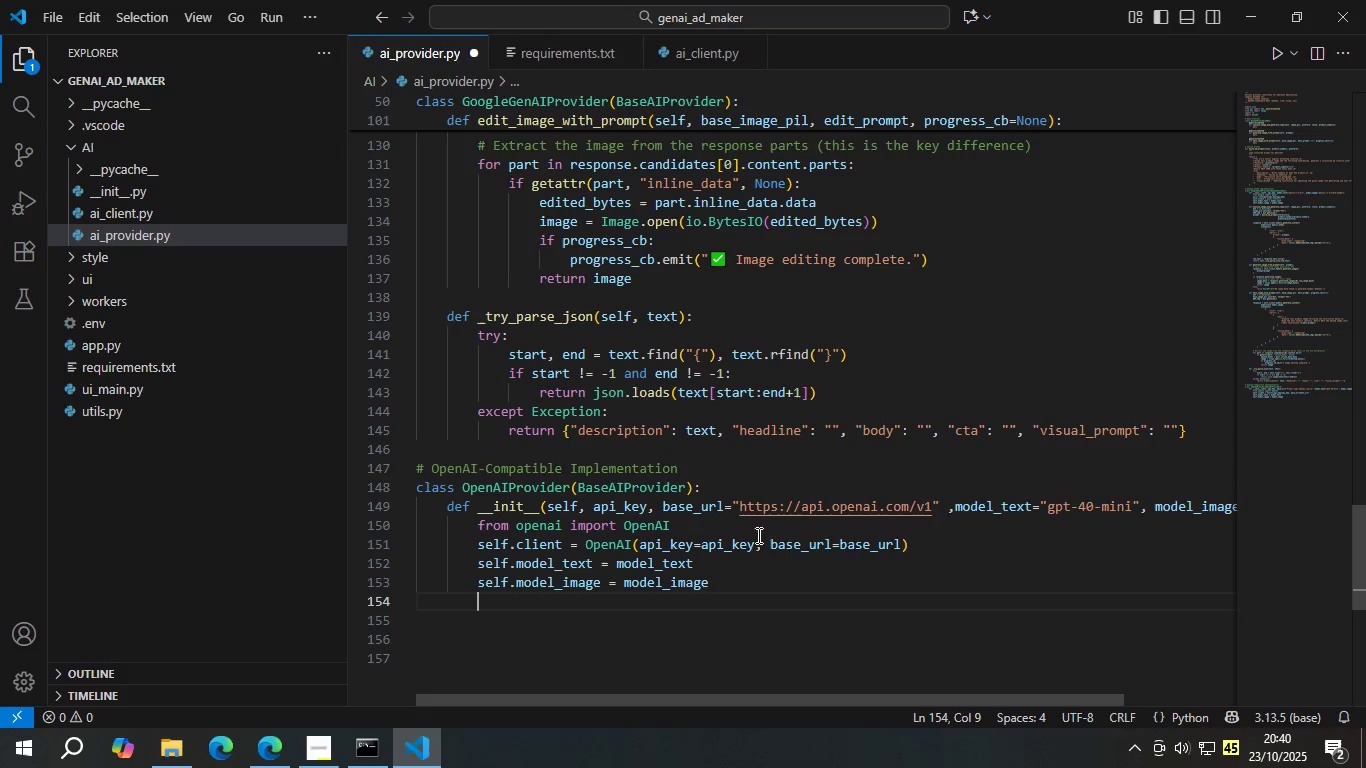 
key(Enter)
 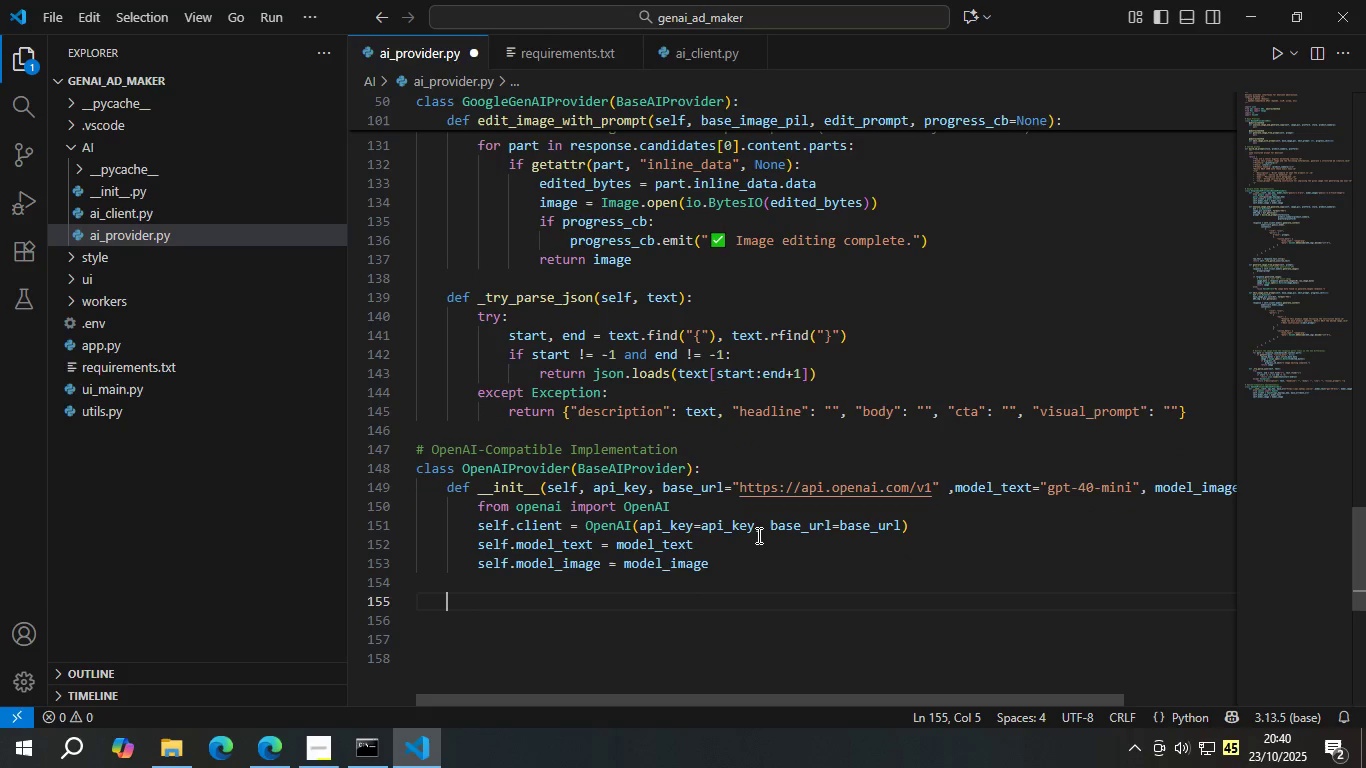 
key(Backspace)
type(def a)
 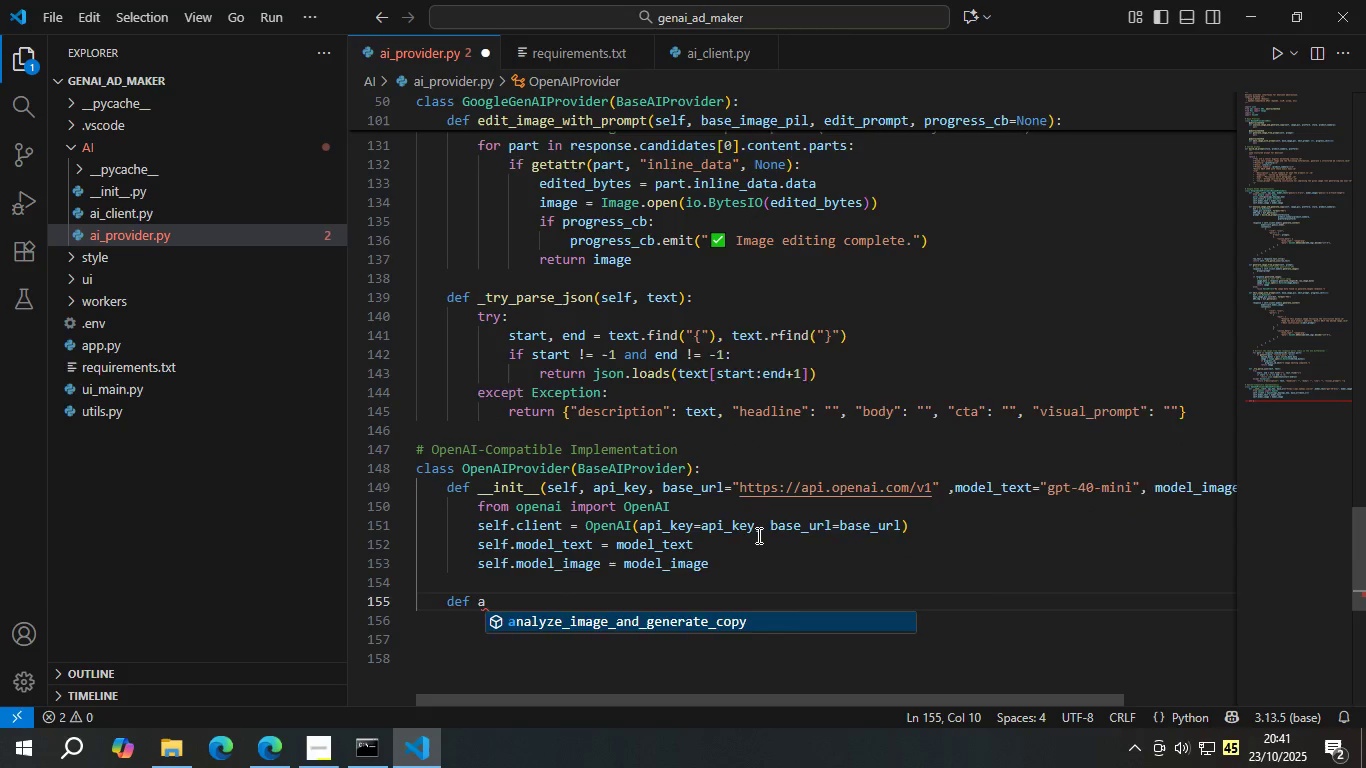 
key(Enter)
 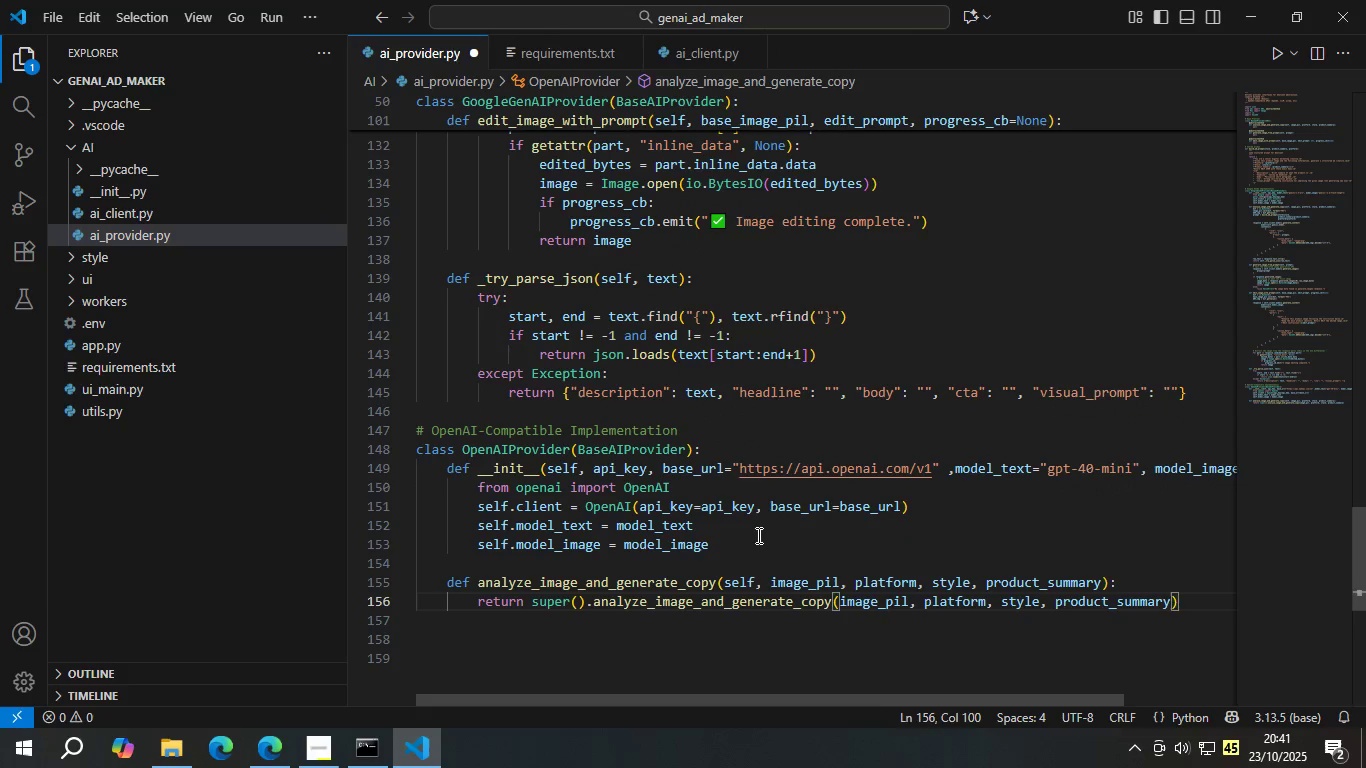 
hold_key(key=Backspace, duration=1.52)
 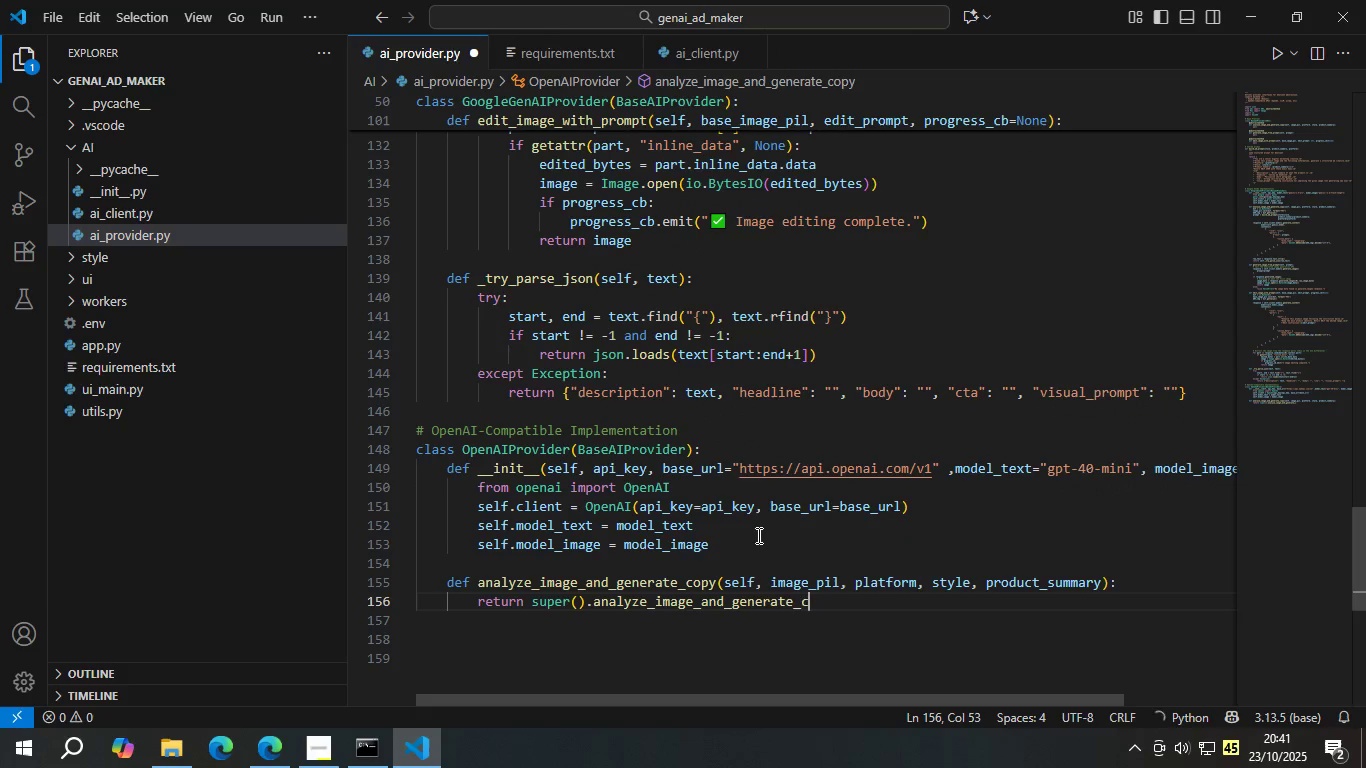 
hold_key(key=Backspace, duration=1.52)
 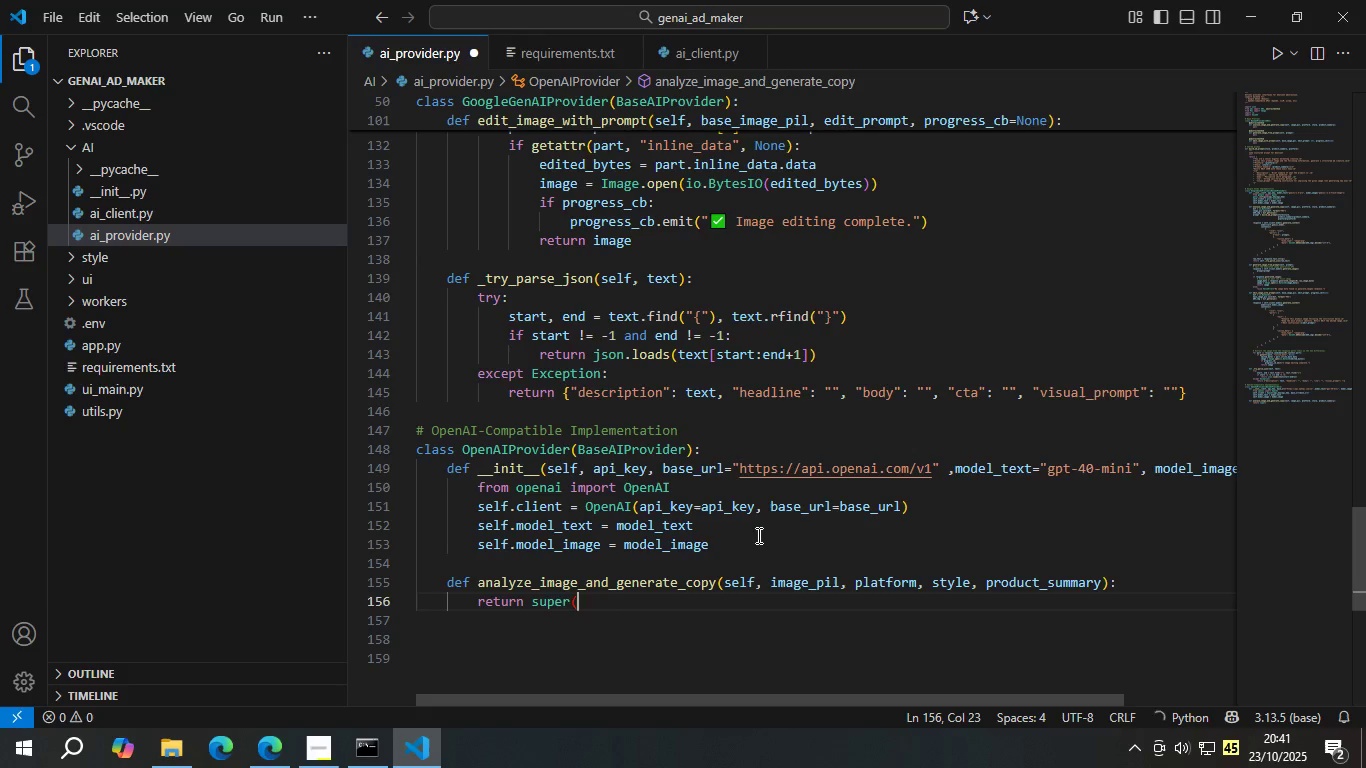 
key(Backspace)
key(Backspace)
key(Backspace)
key(Backspace)
key(Backspace)
key(Backspace)
key(Backspace)
key(Backspace)
key(Backspace)
key(Backspace)
key(Backspace)
key(Backspace)
type(bur )
key(Backspace)
key(Backspace)
type(f = io.Byte)
 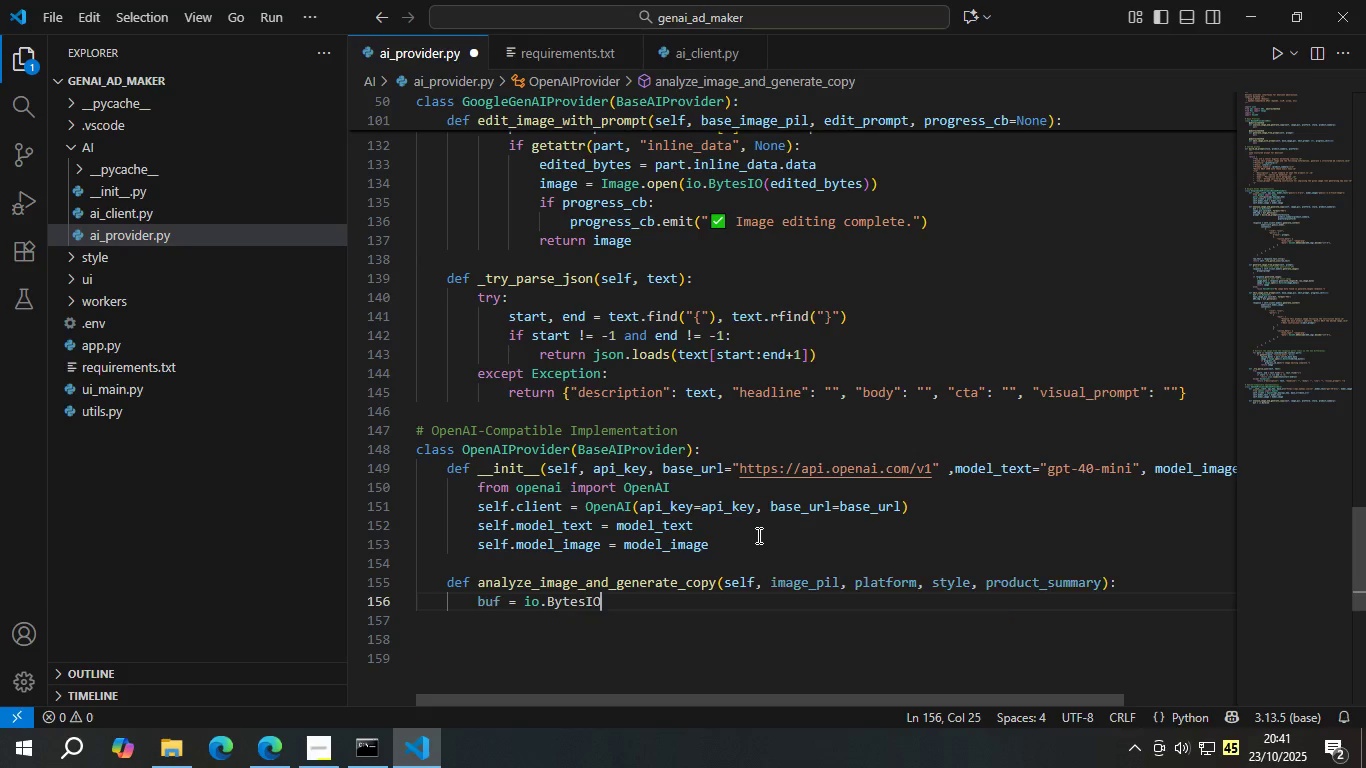 
key(Enter)
 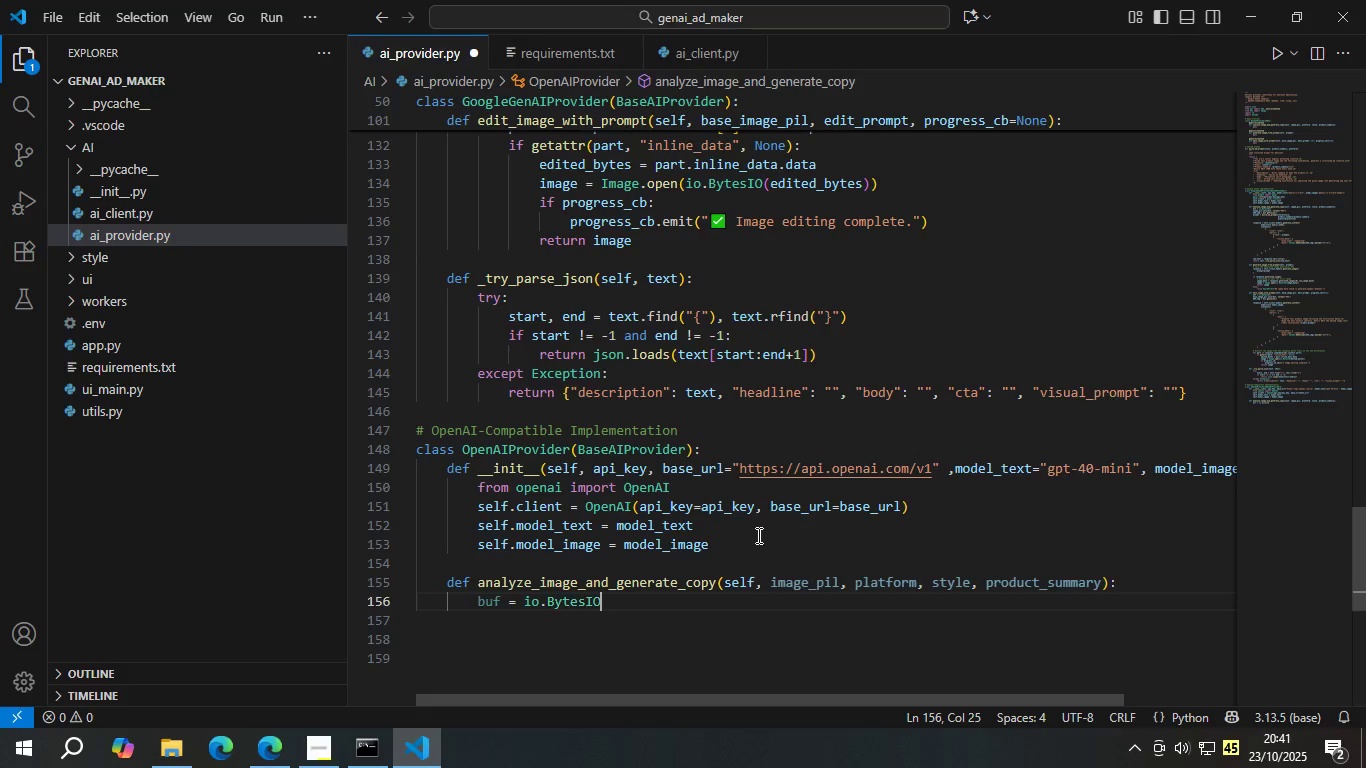 
key(Shift+9)
 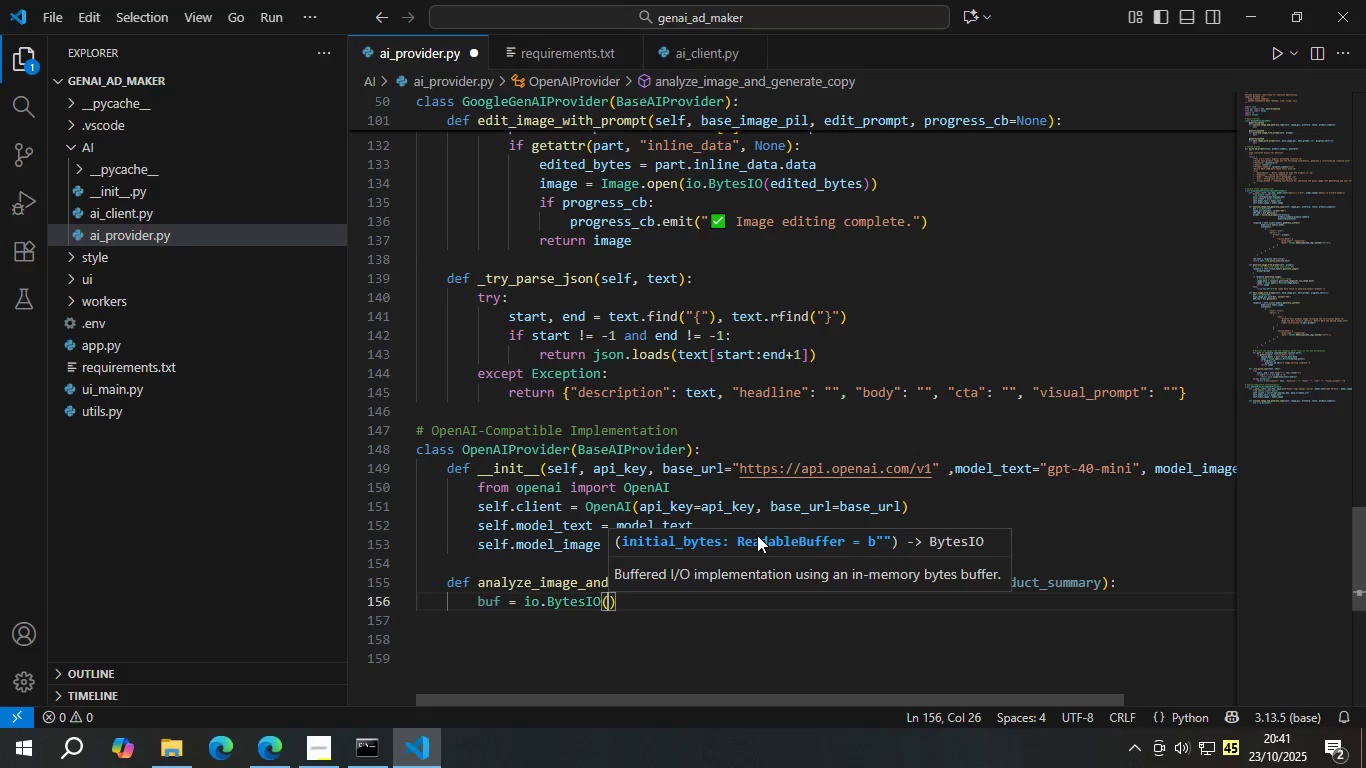 
key(ArrowRight)
 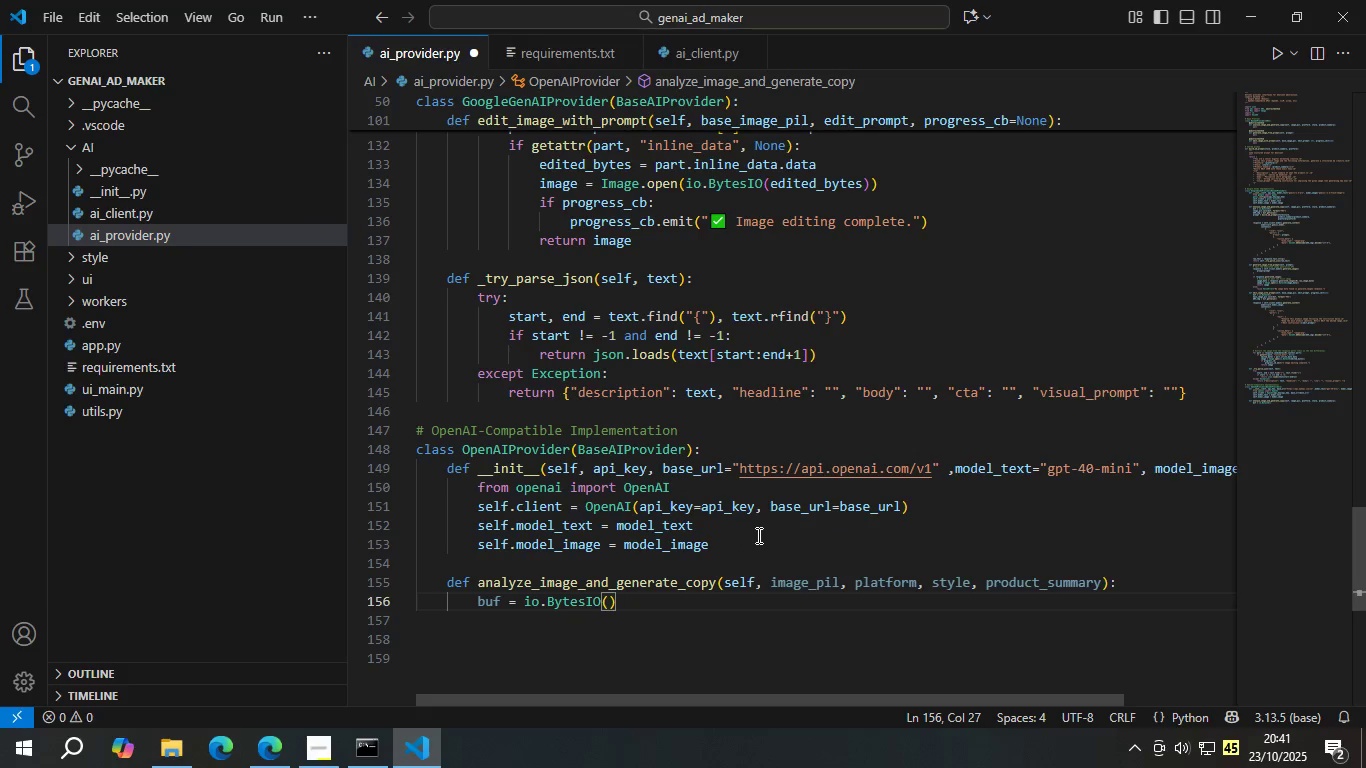 
key(Enter)
 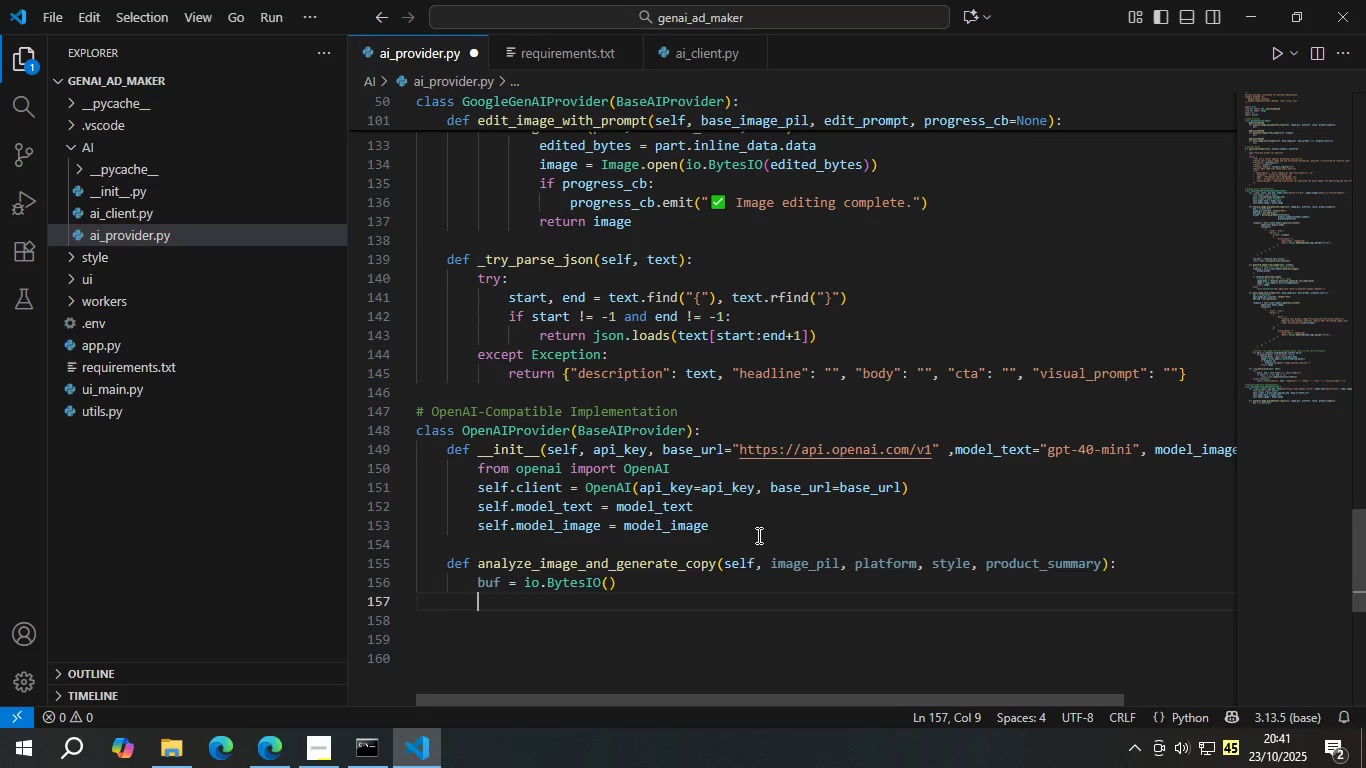 
type(s)
key(Backspace)
type(imaeg)
 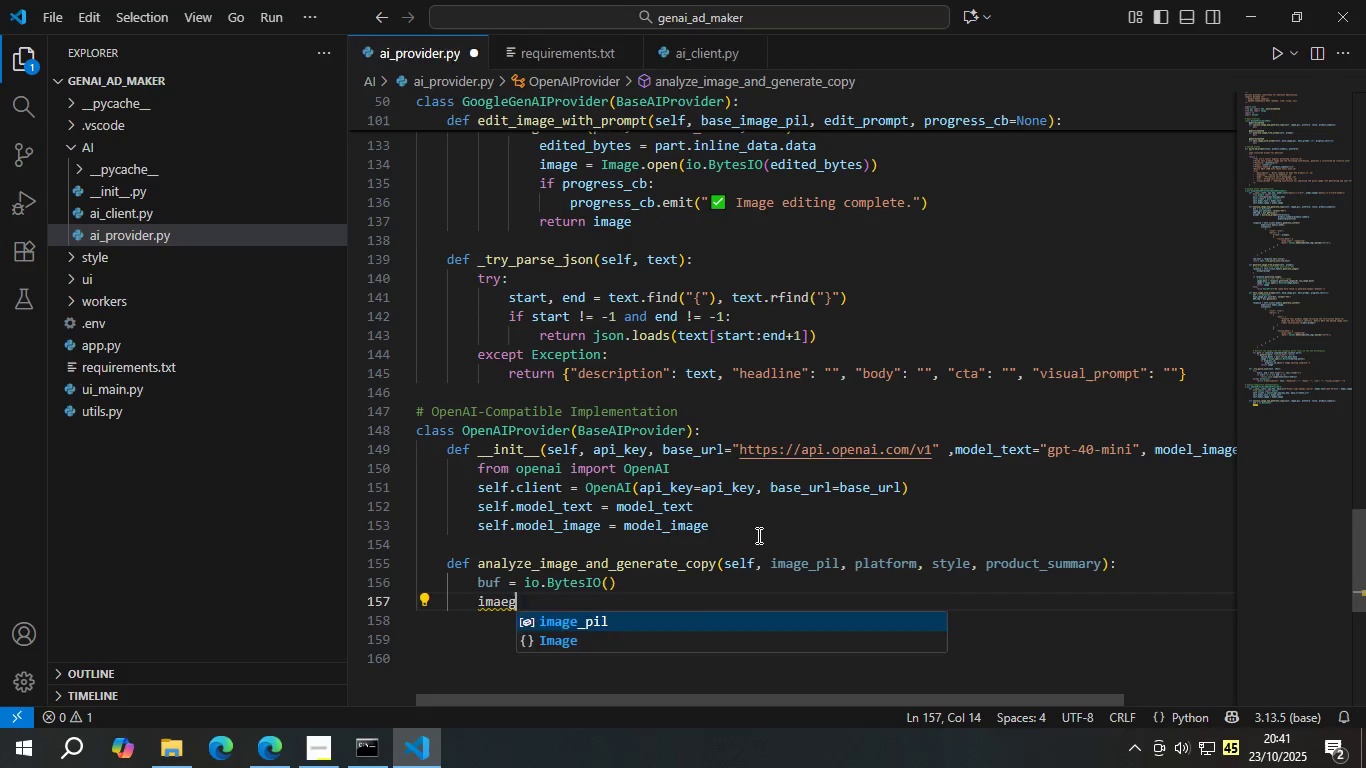 
key(Enter)
 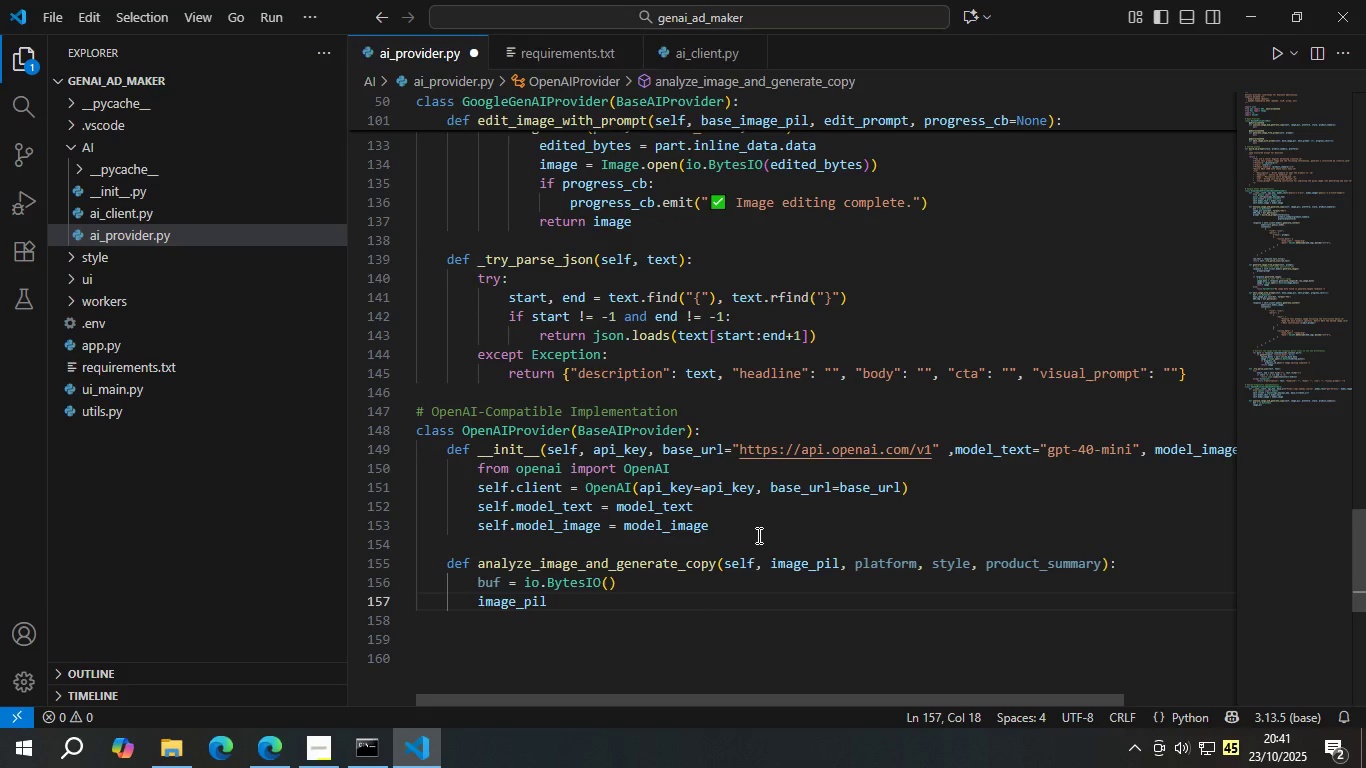 
type(.save(buf, fomrta)
 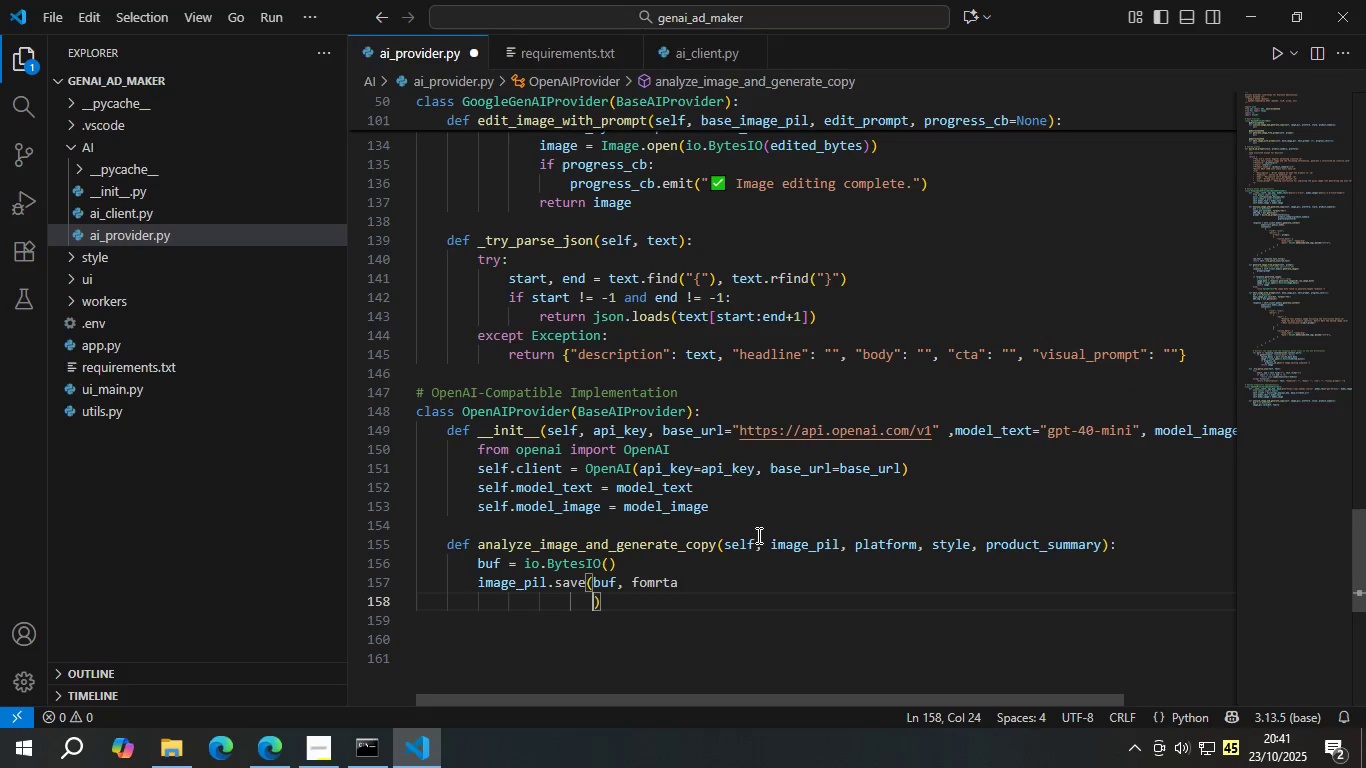 
 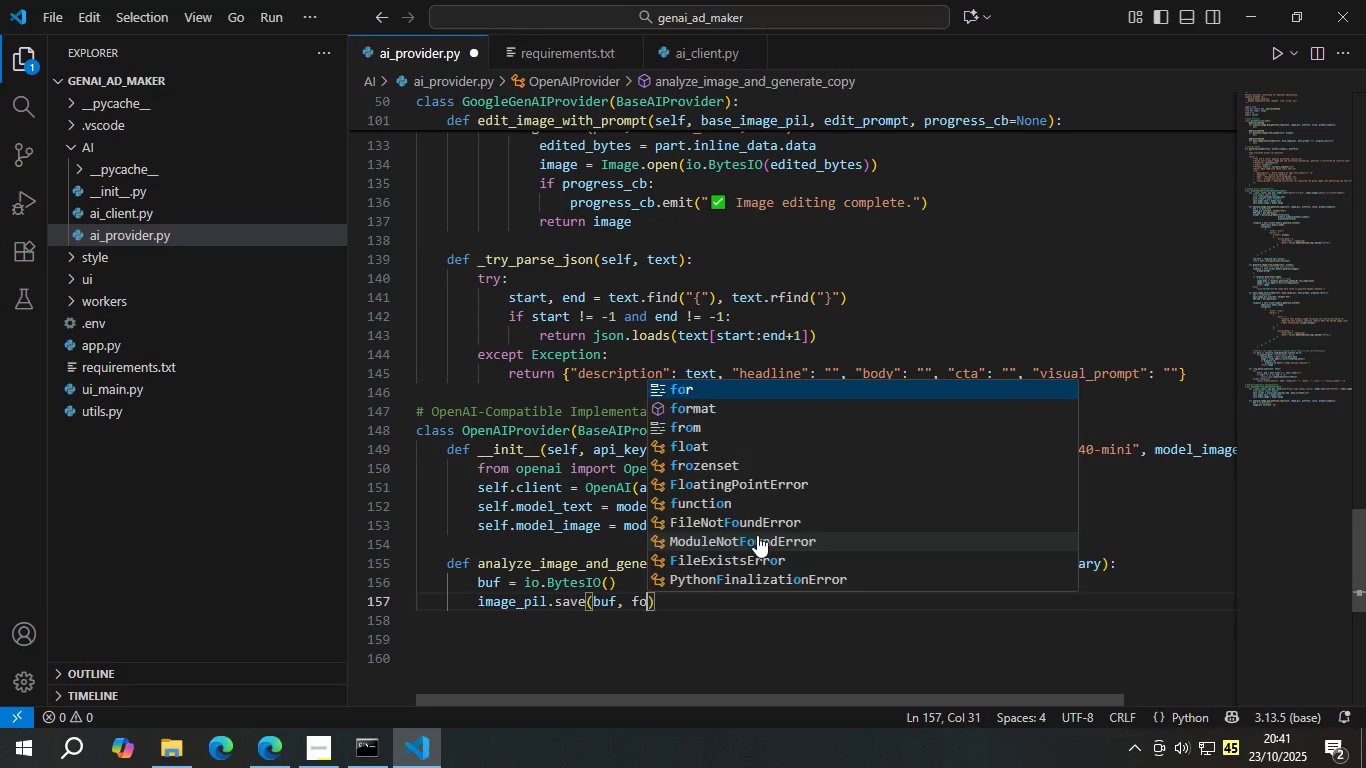 
key(Enter)
 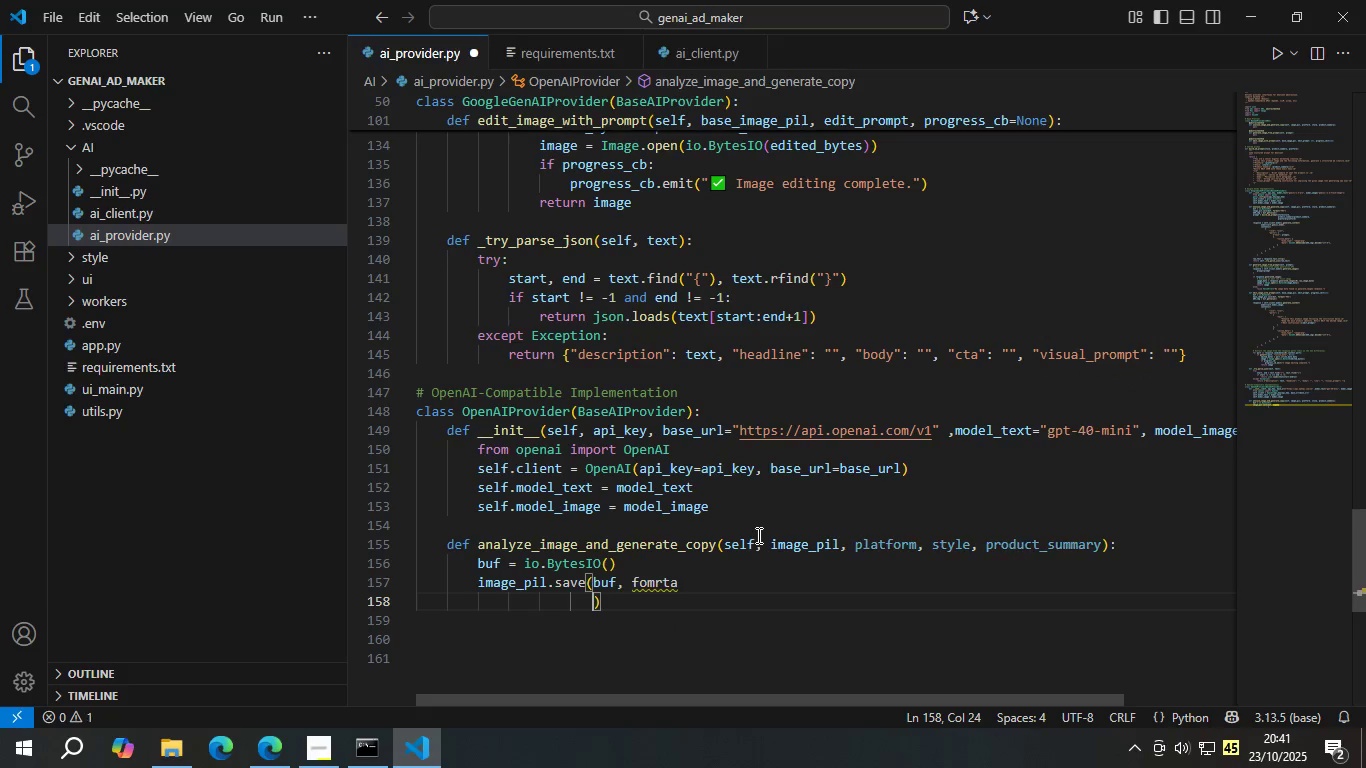 
key(Backspace)
 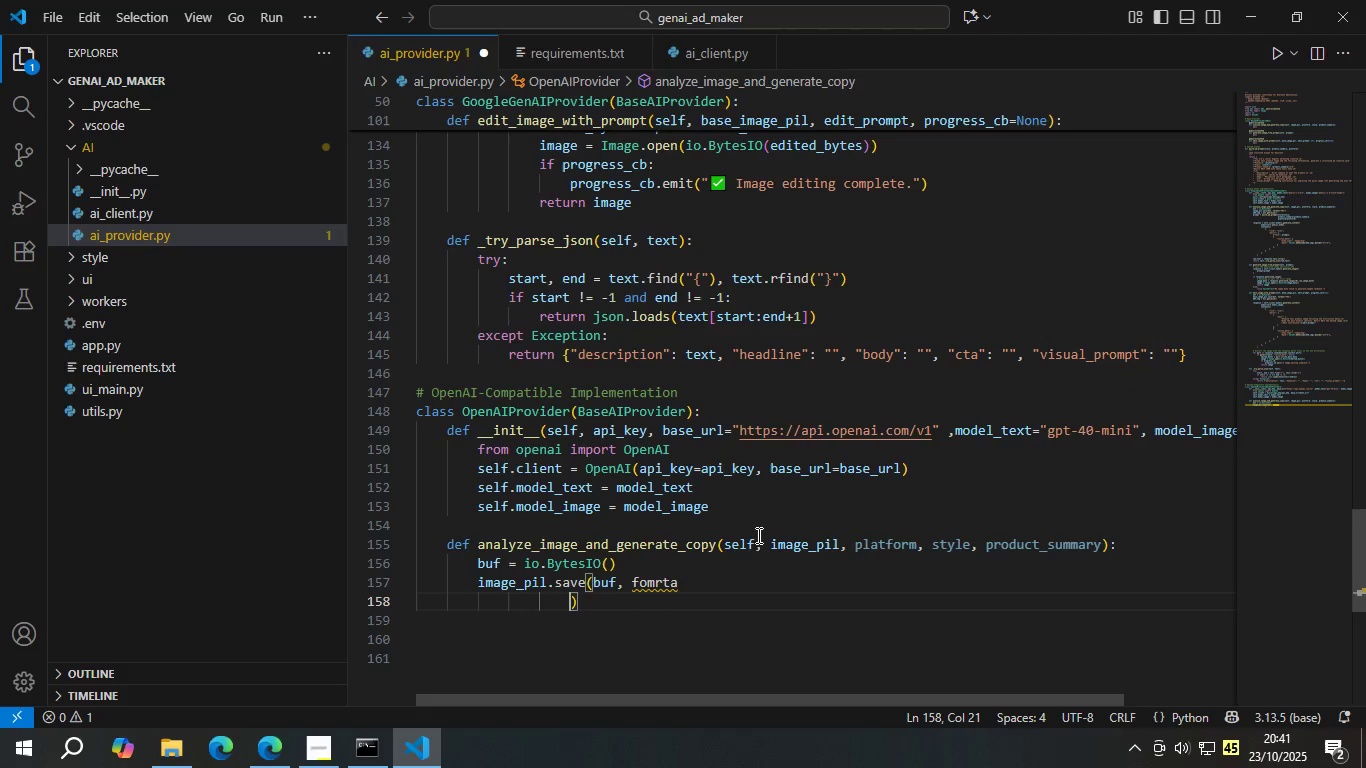 
key(Control+Z)
 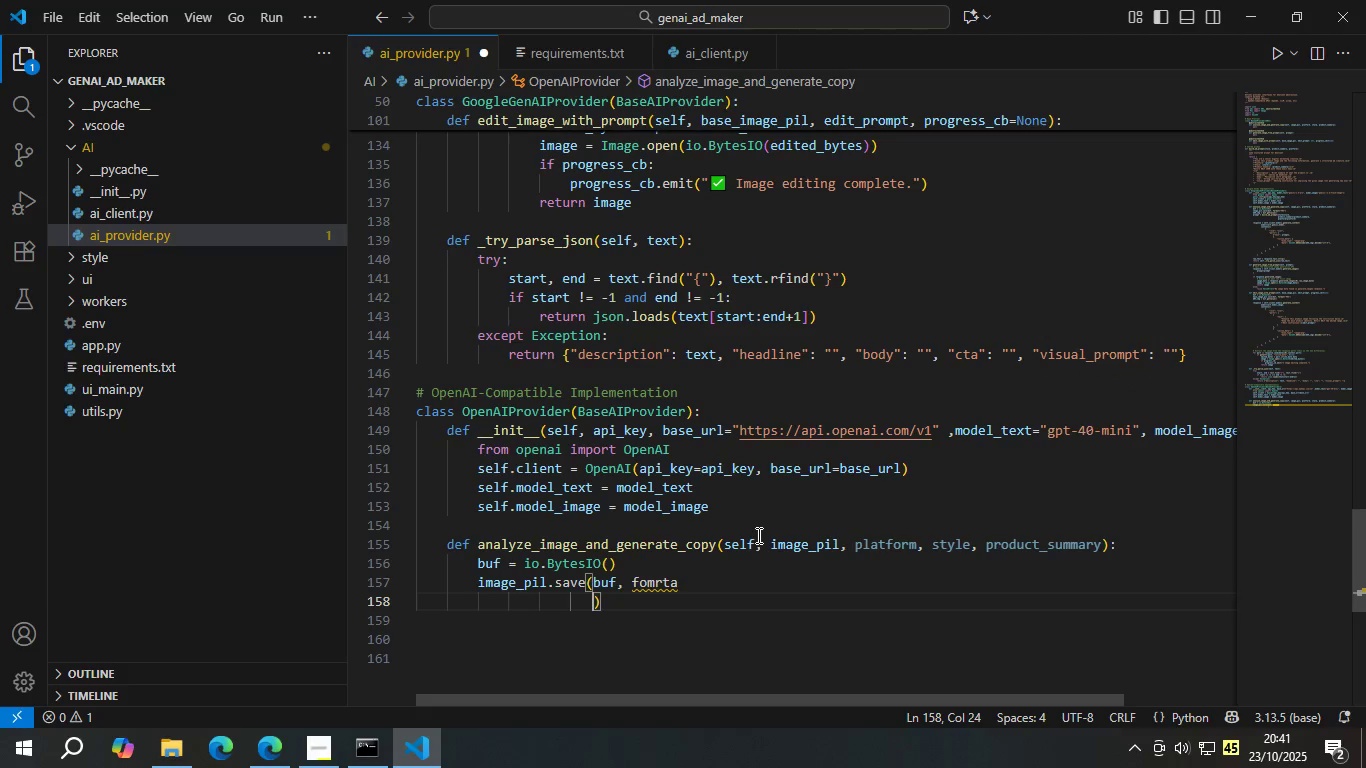 
key(Control+Z)
 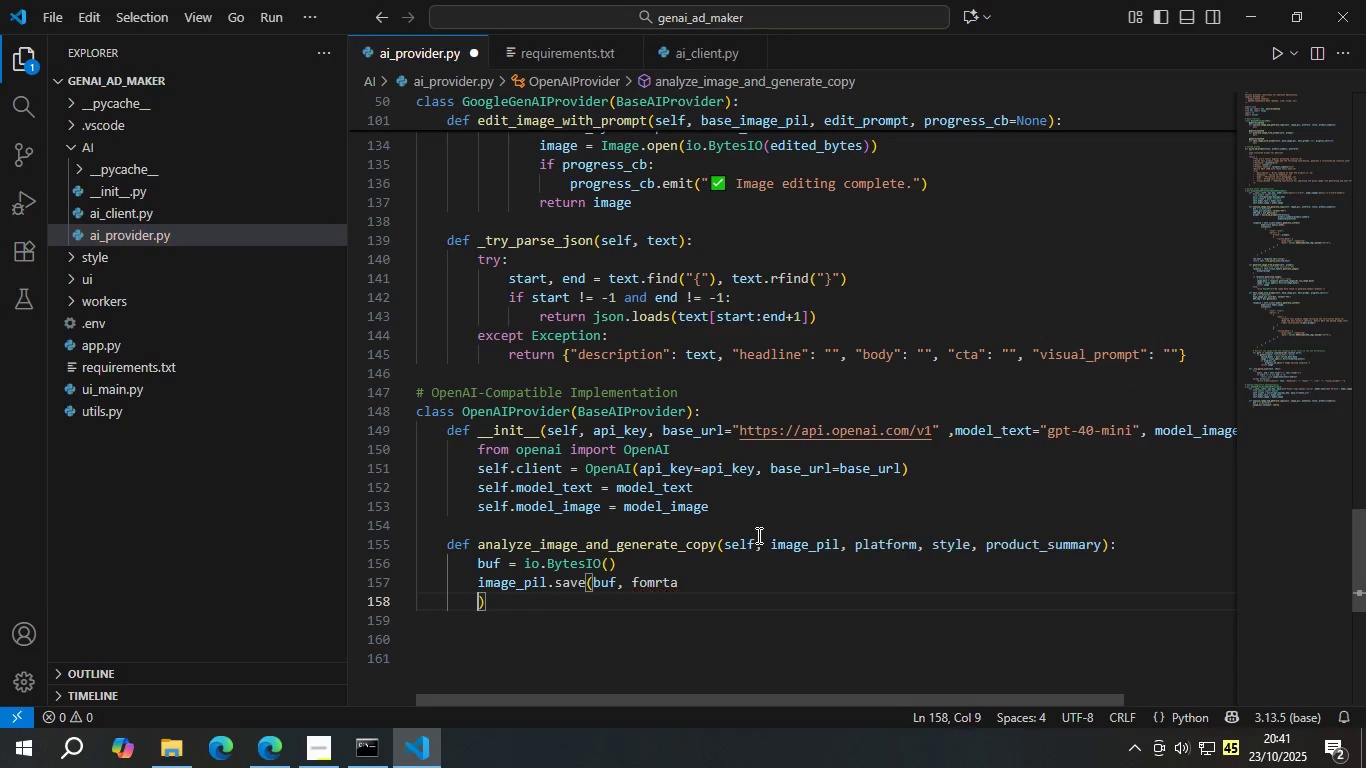 
key(Control+Z)
 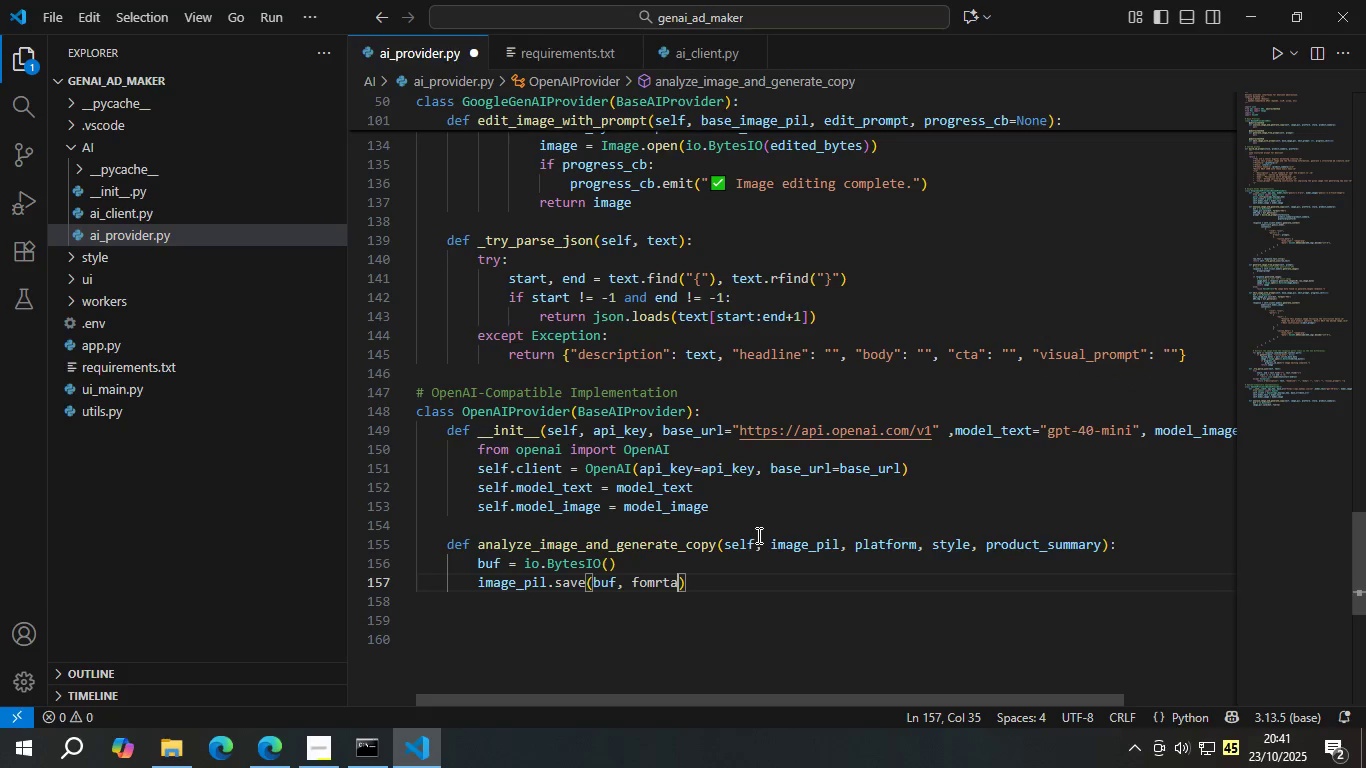 
key(Control+Z)
 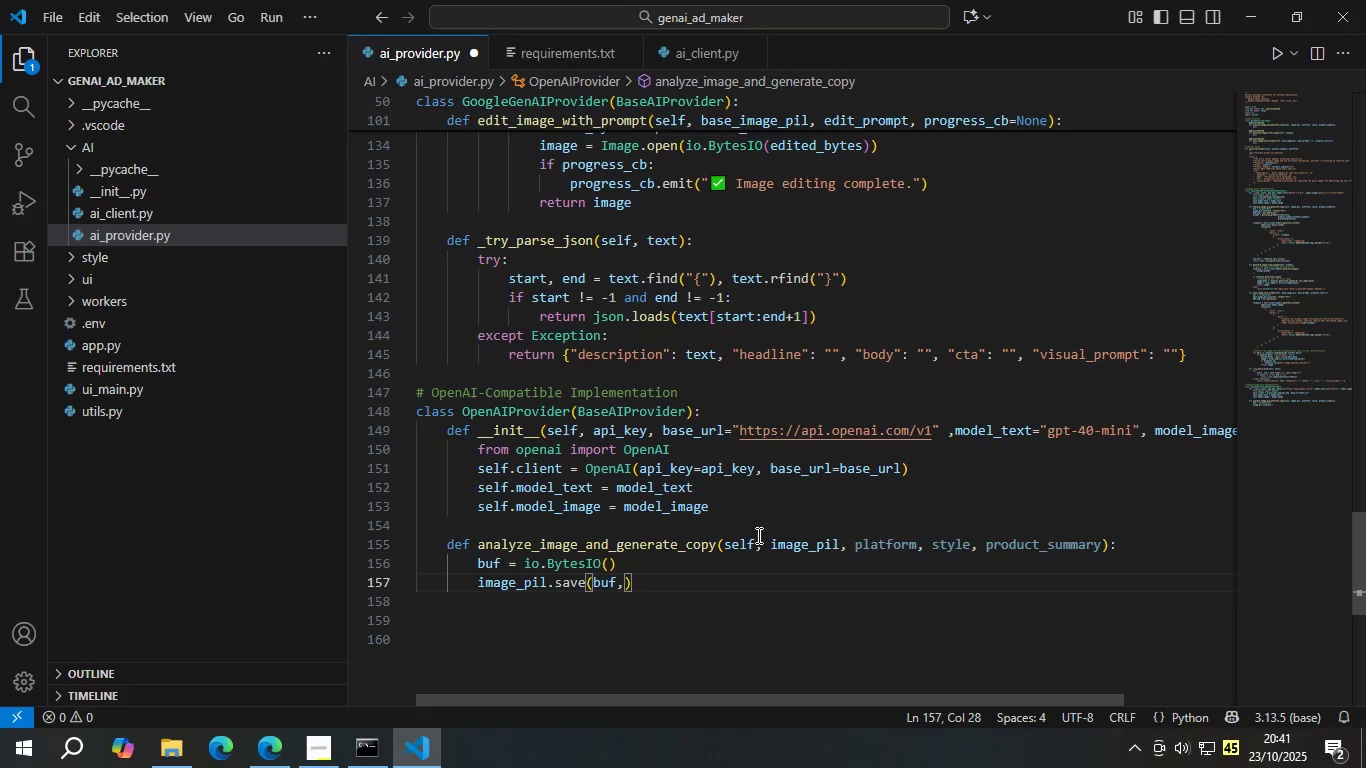 
type( forma)
 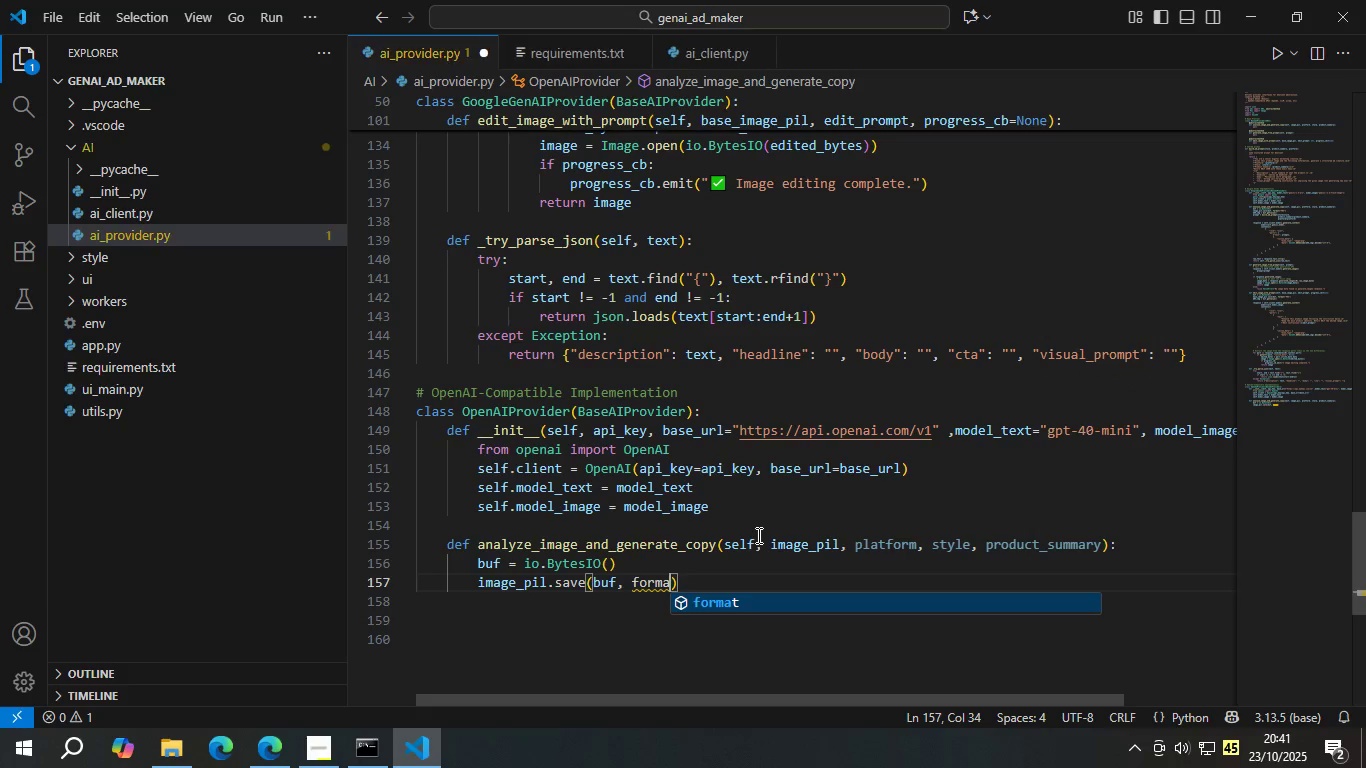 
key(Enter)
 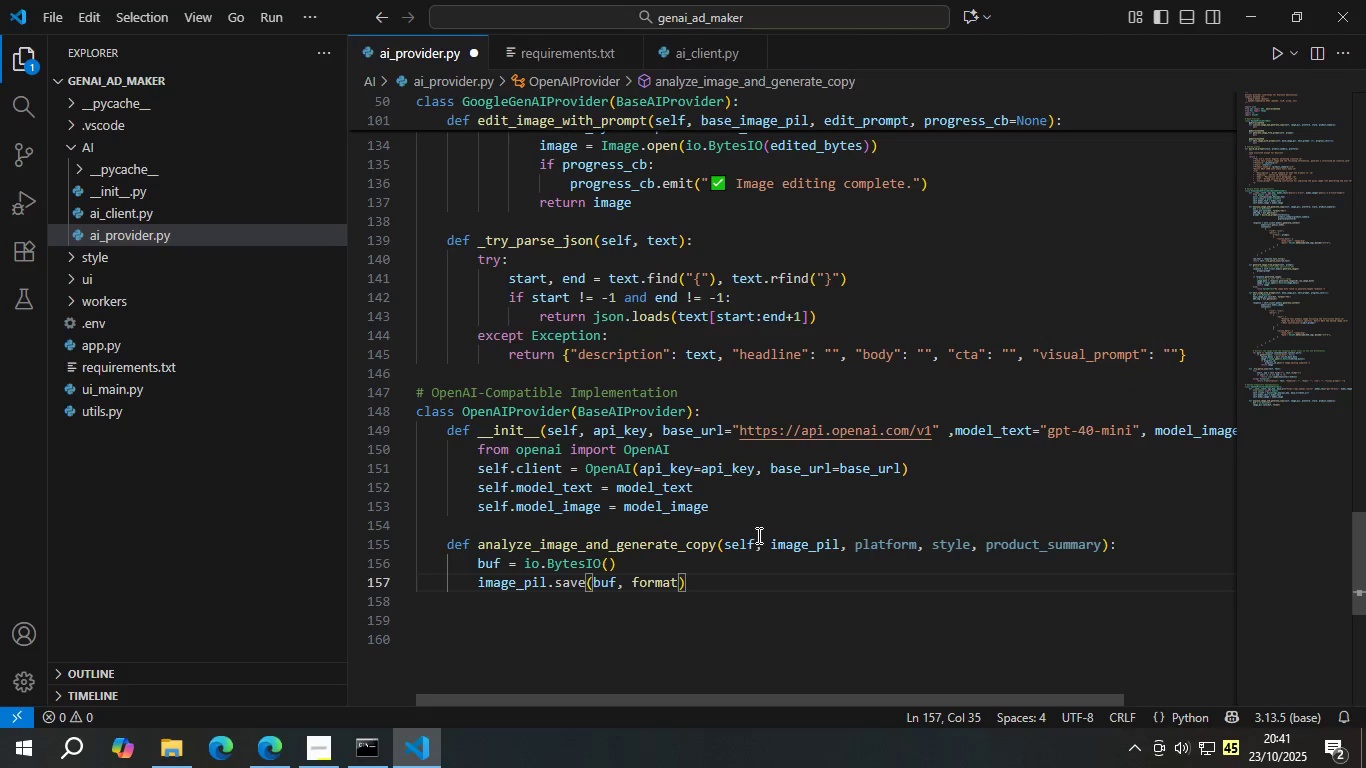 
type(="PNG)
 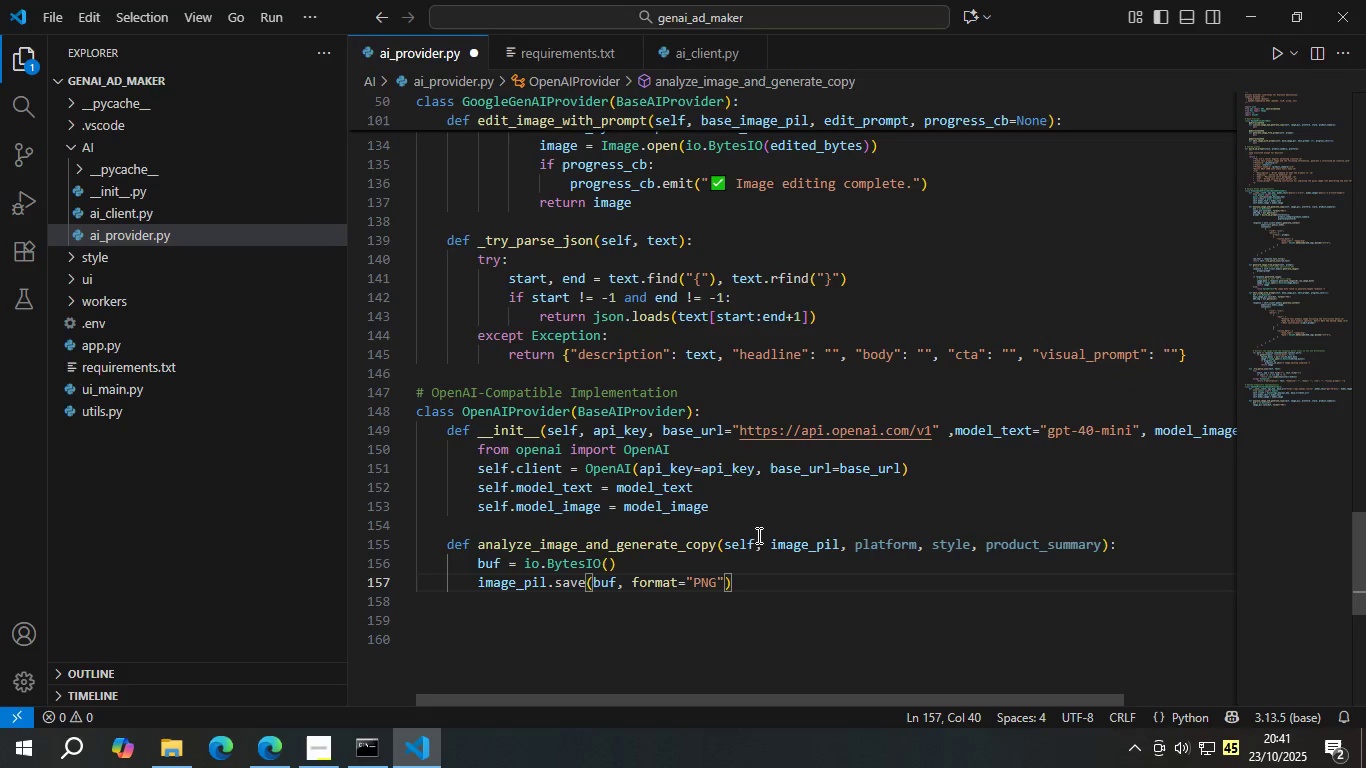 
key(ArrowRight)
 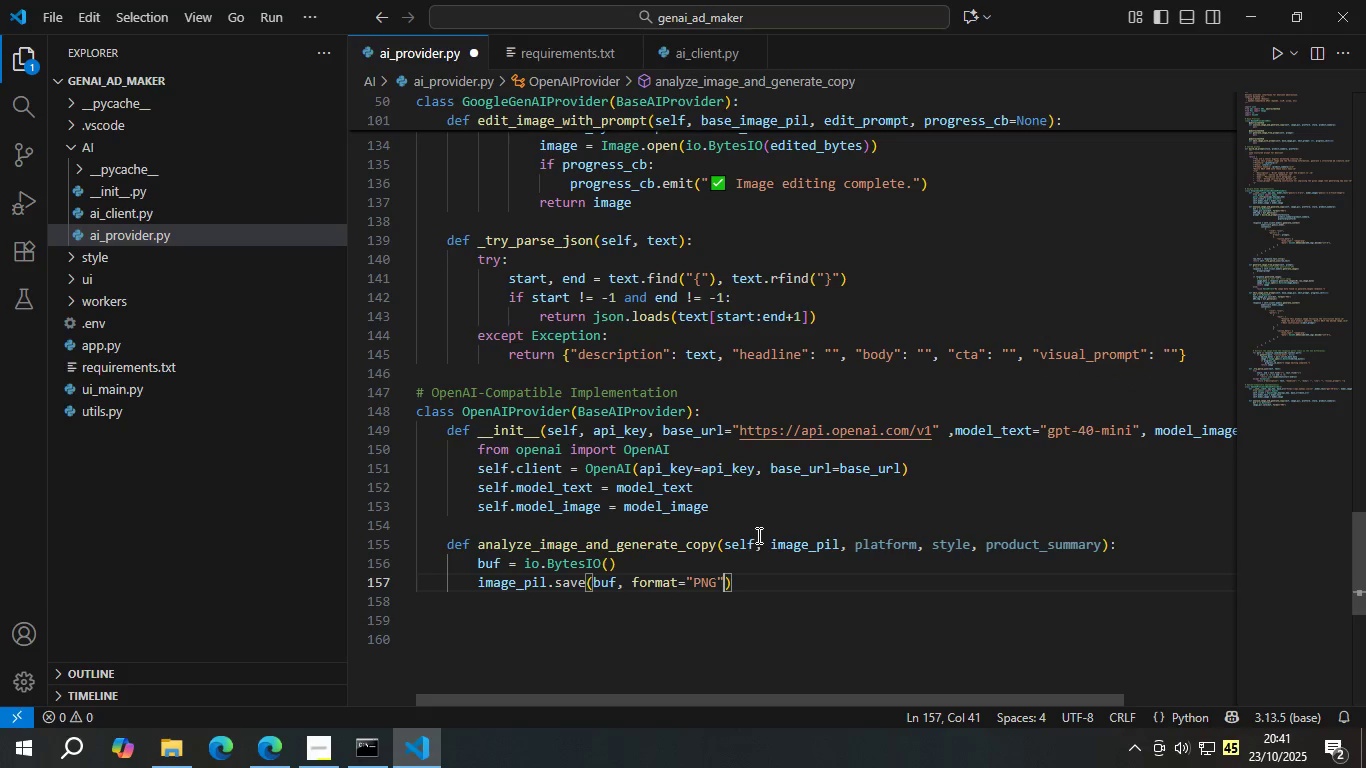 
key(ArrowRight)
 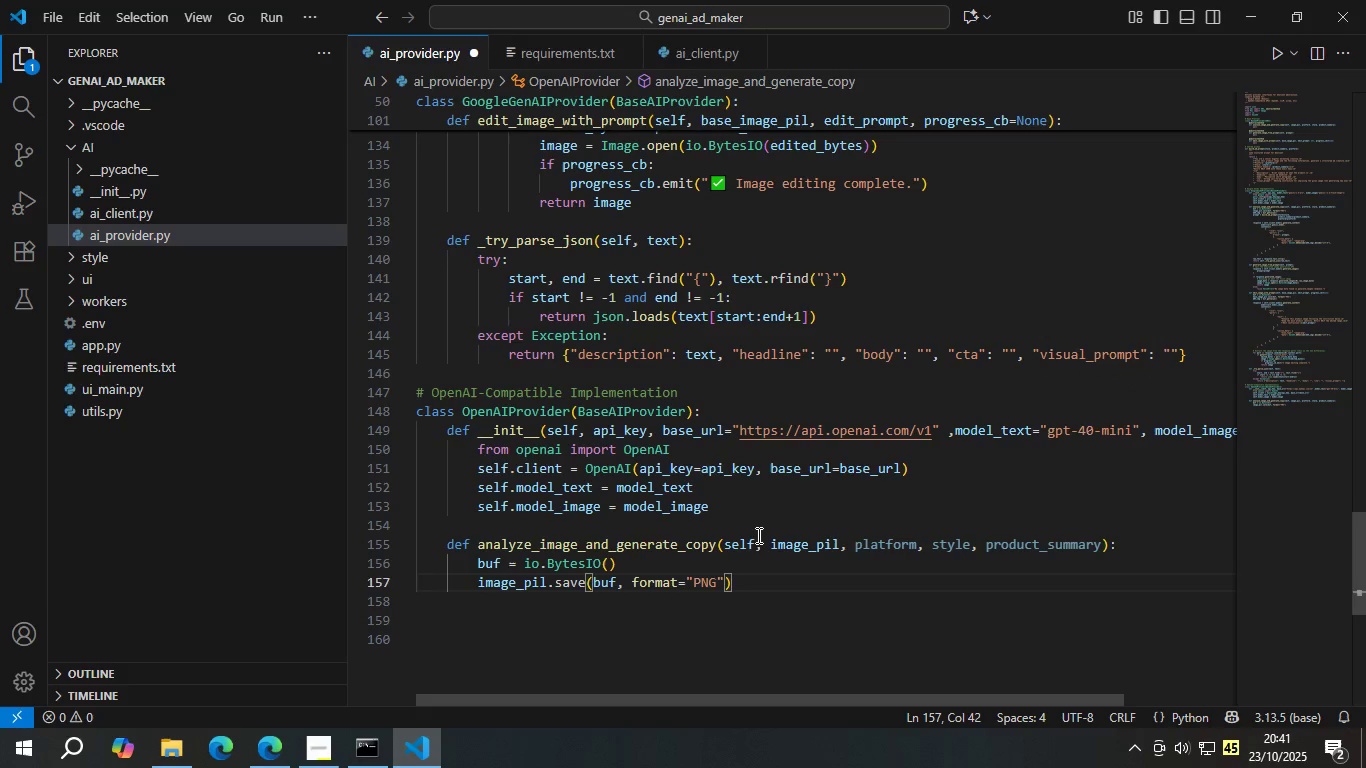 
key(Enter)
 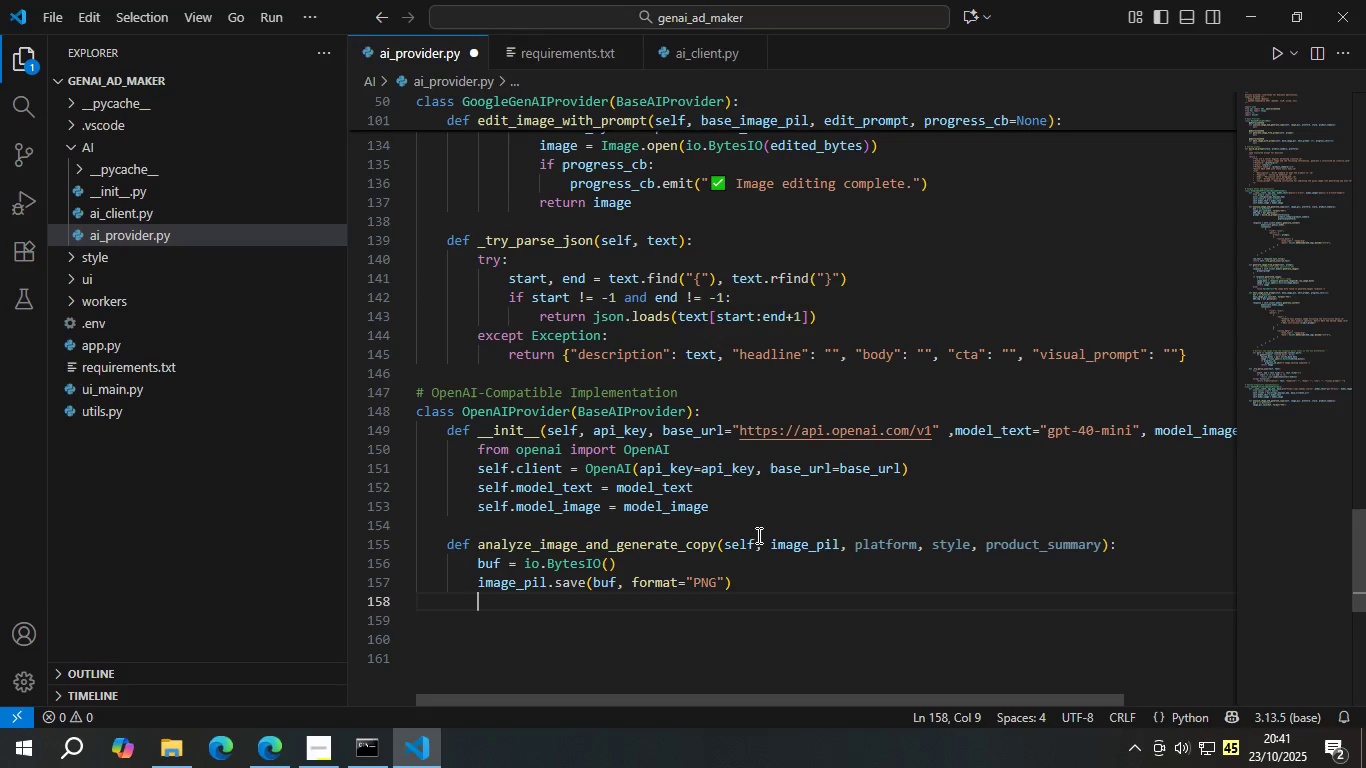 
type(b64_img = )
 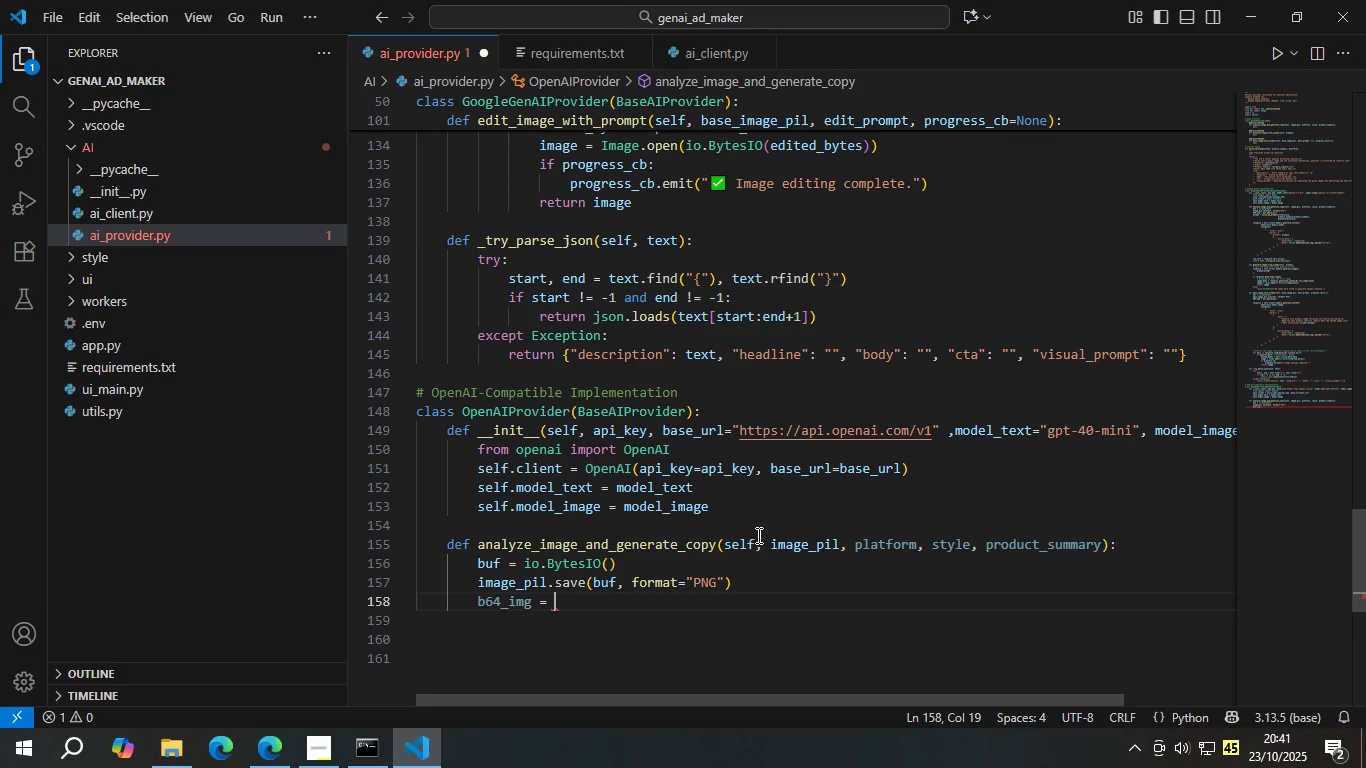 
type(base64.bs)
key(Backspace)
type(64)
 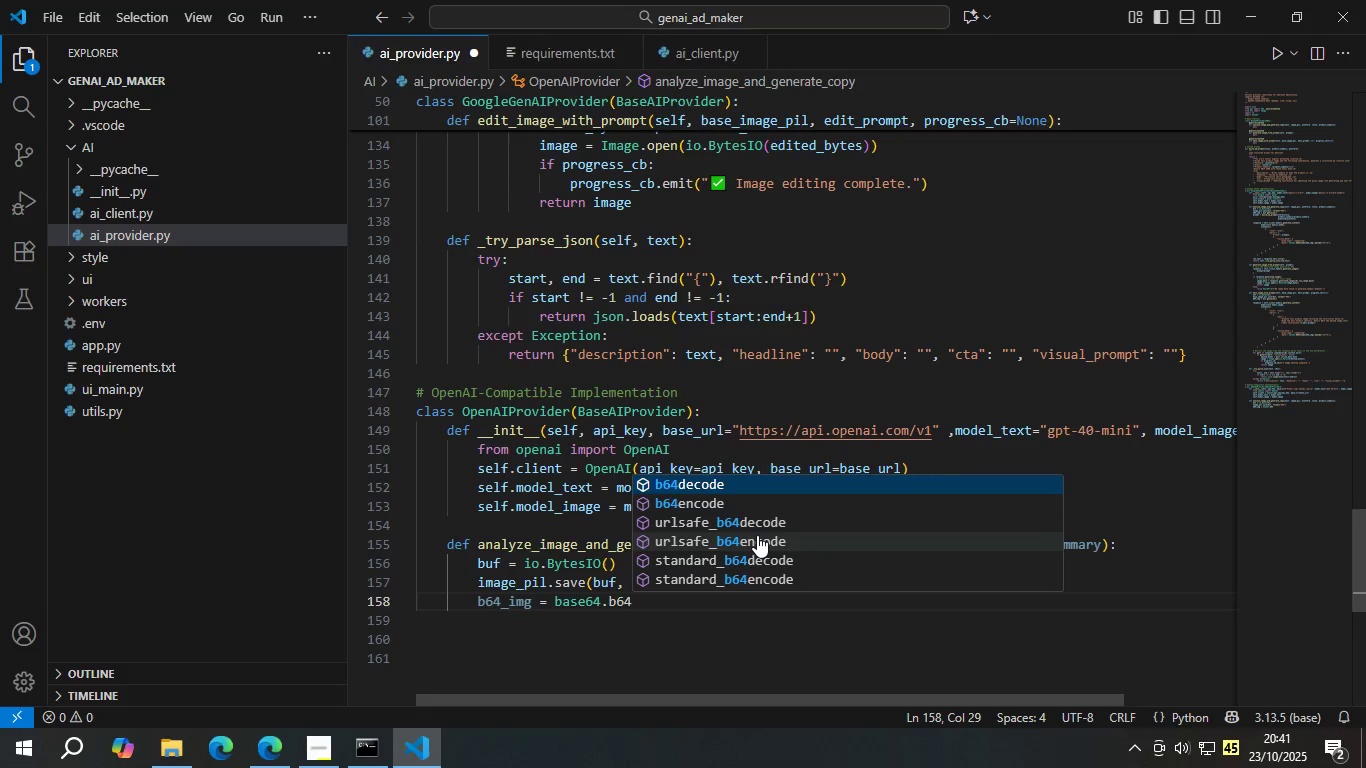 
key(ArrowDown)
 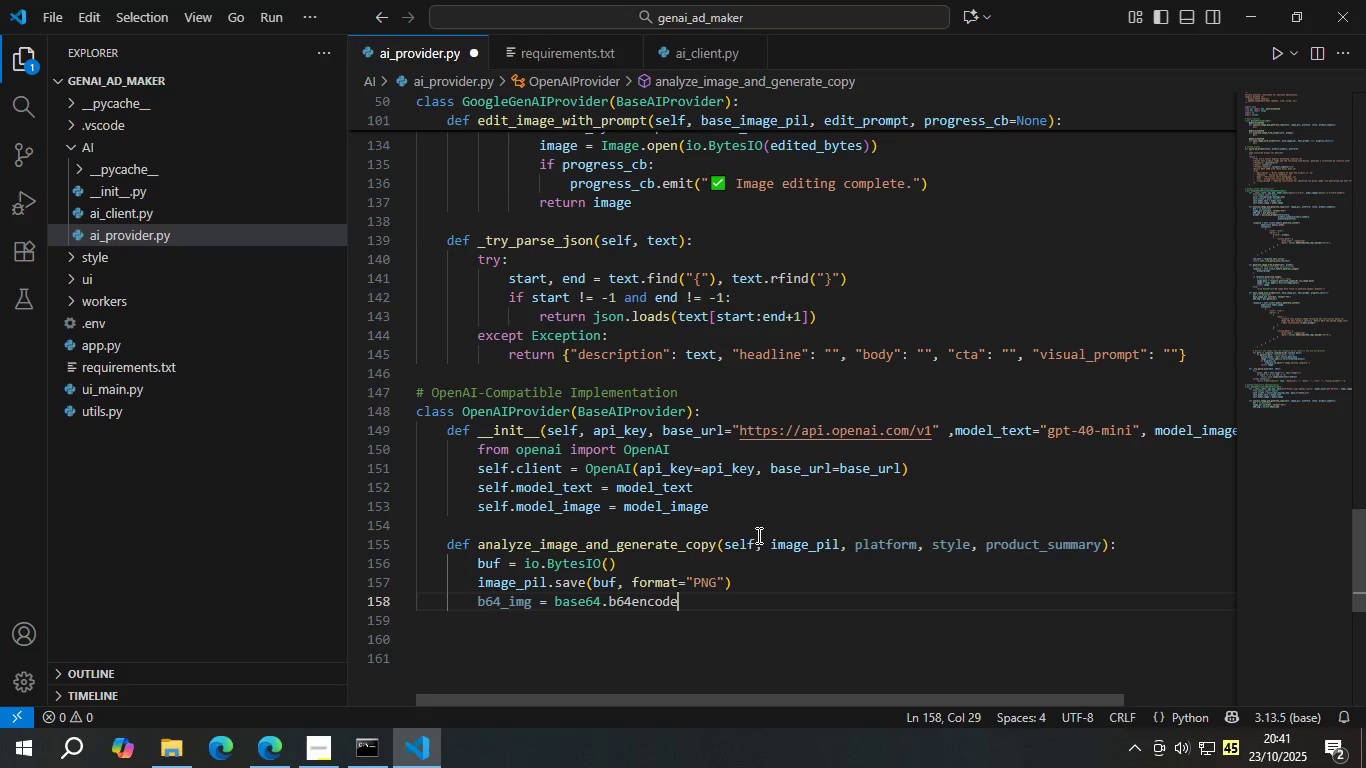 
key(Enter)
 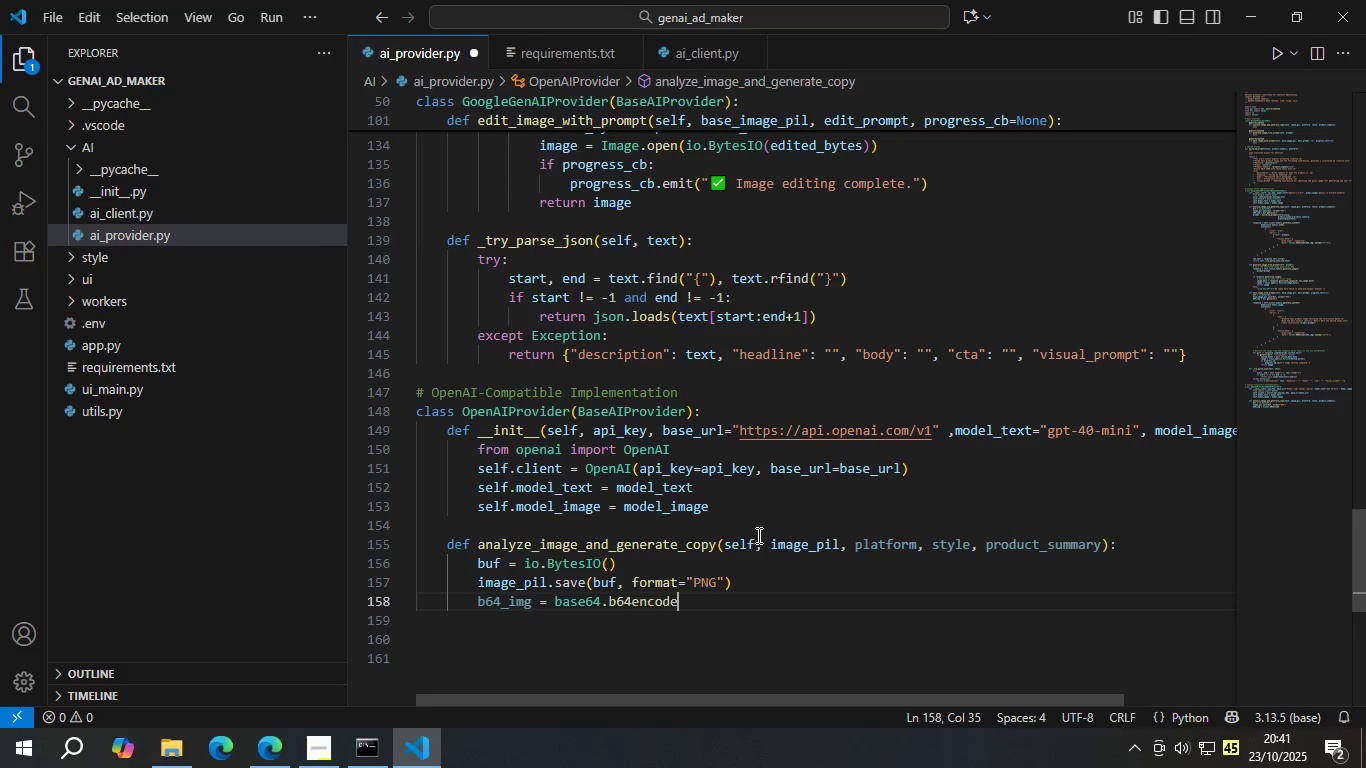 
type((bu)
 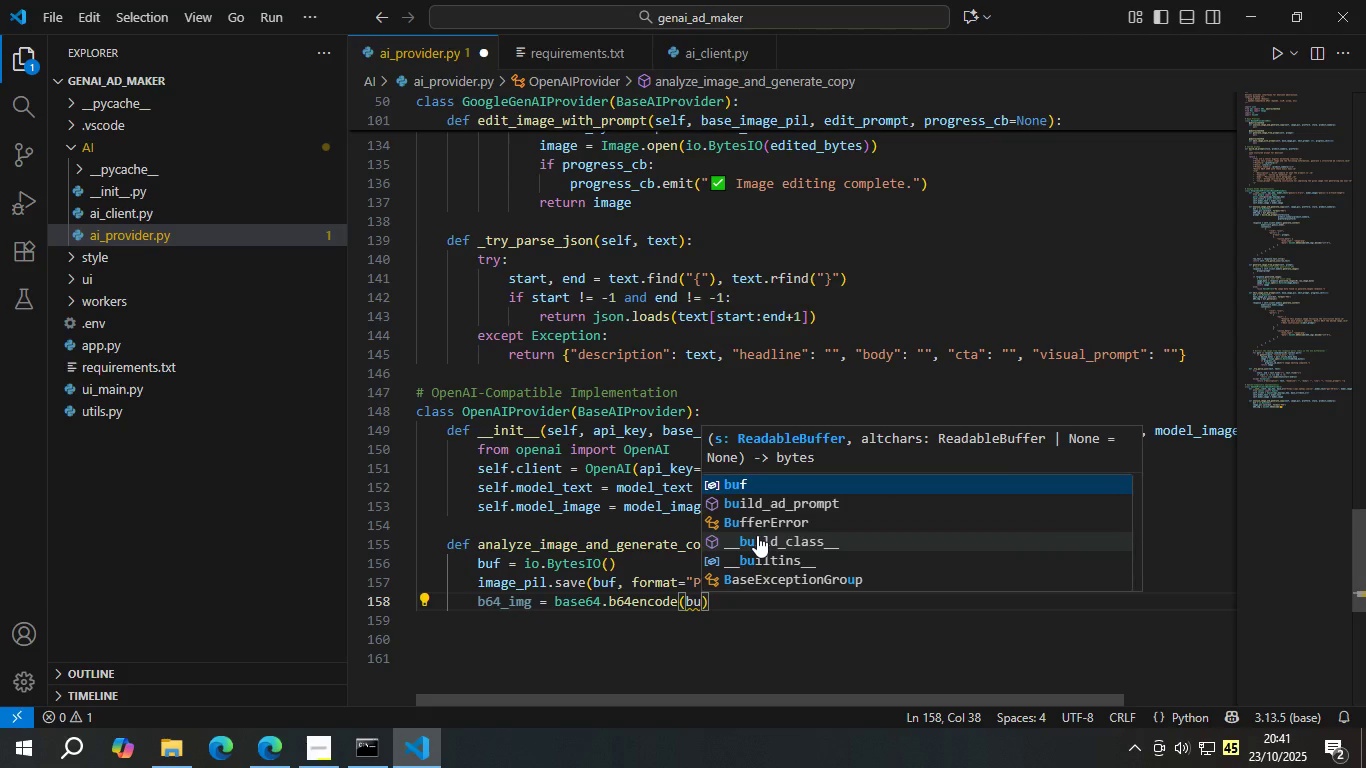 
key(Enter)
 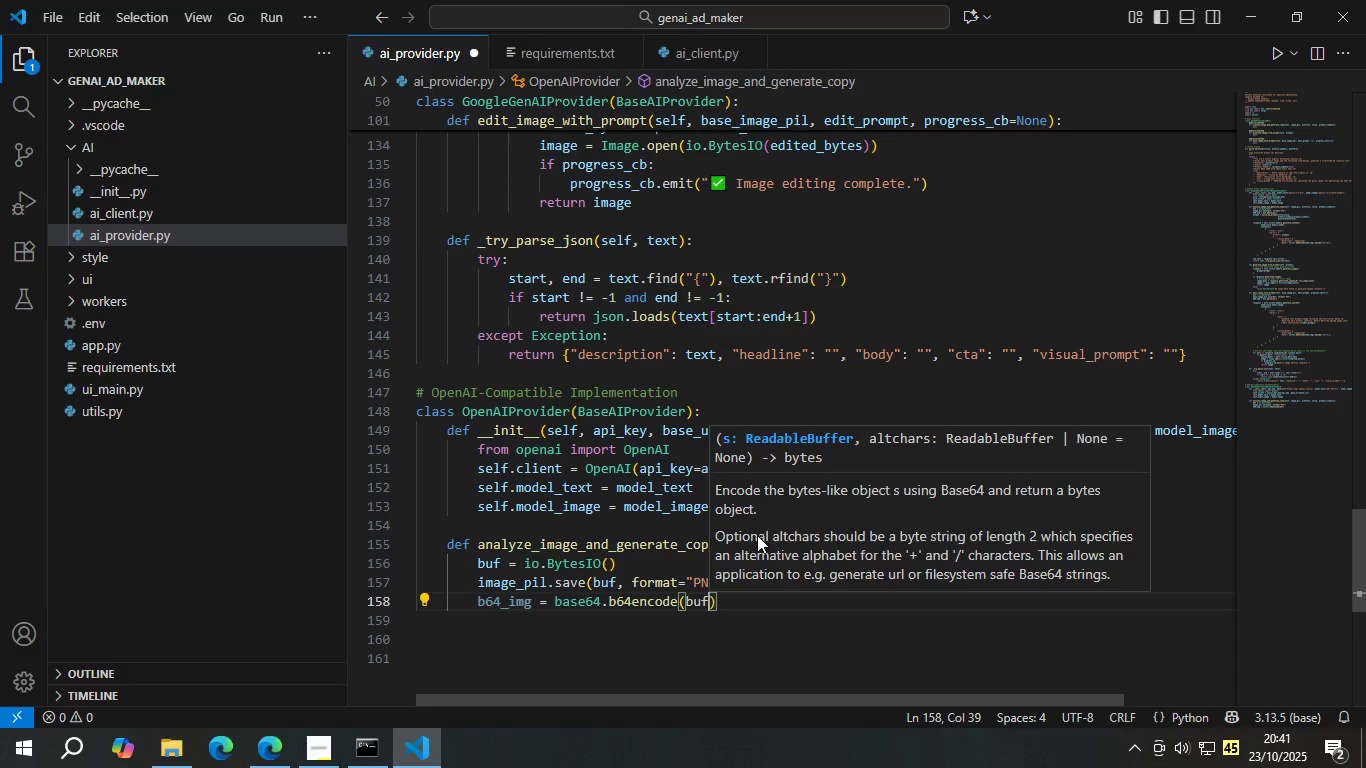 
type(.get)
 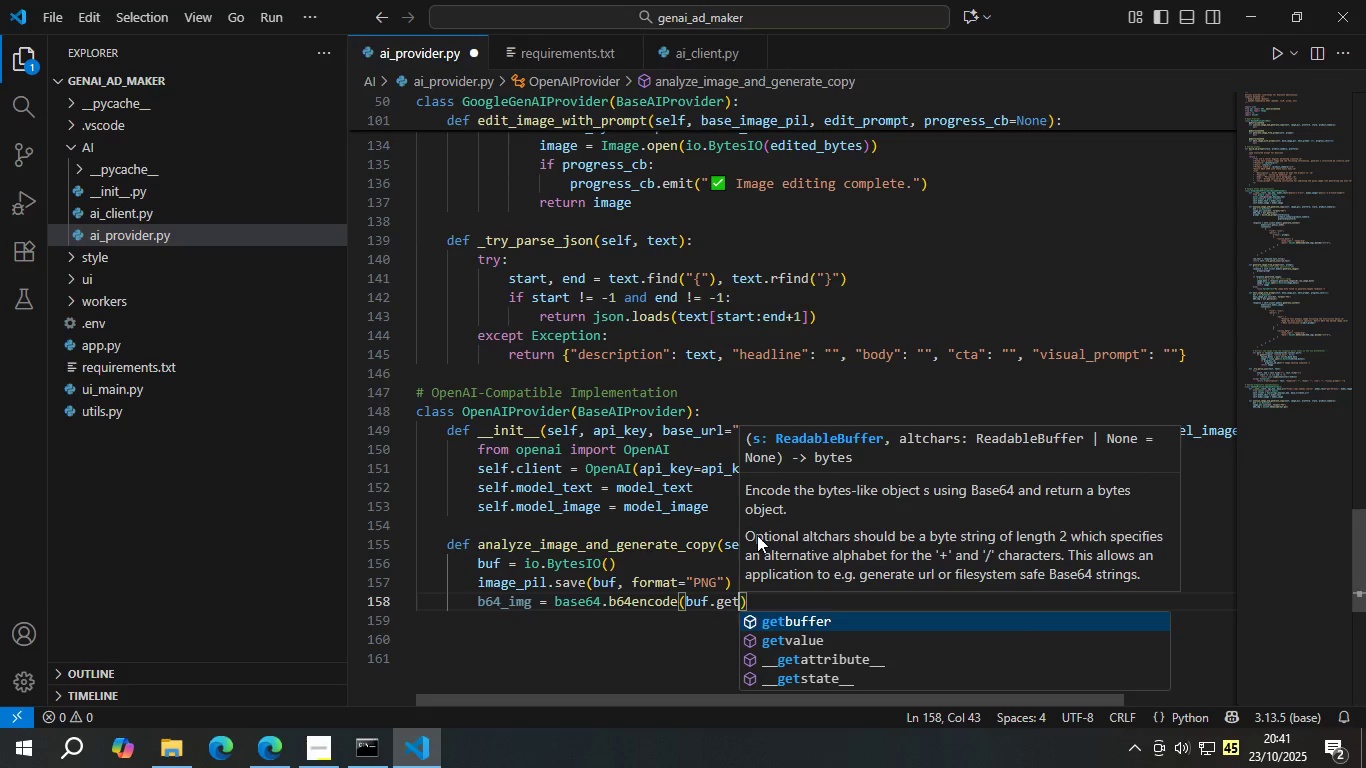 
key(ArrowDown)
 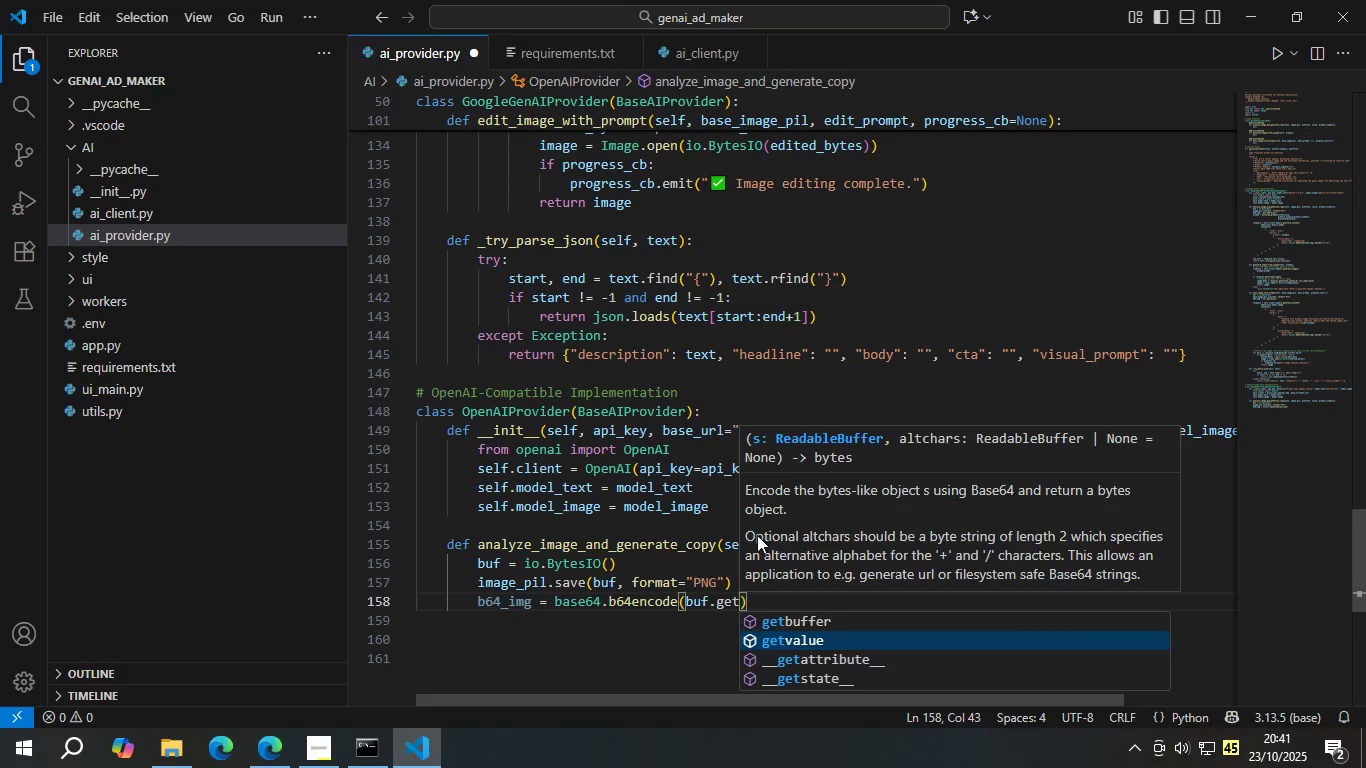 
key(Enter)
 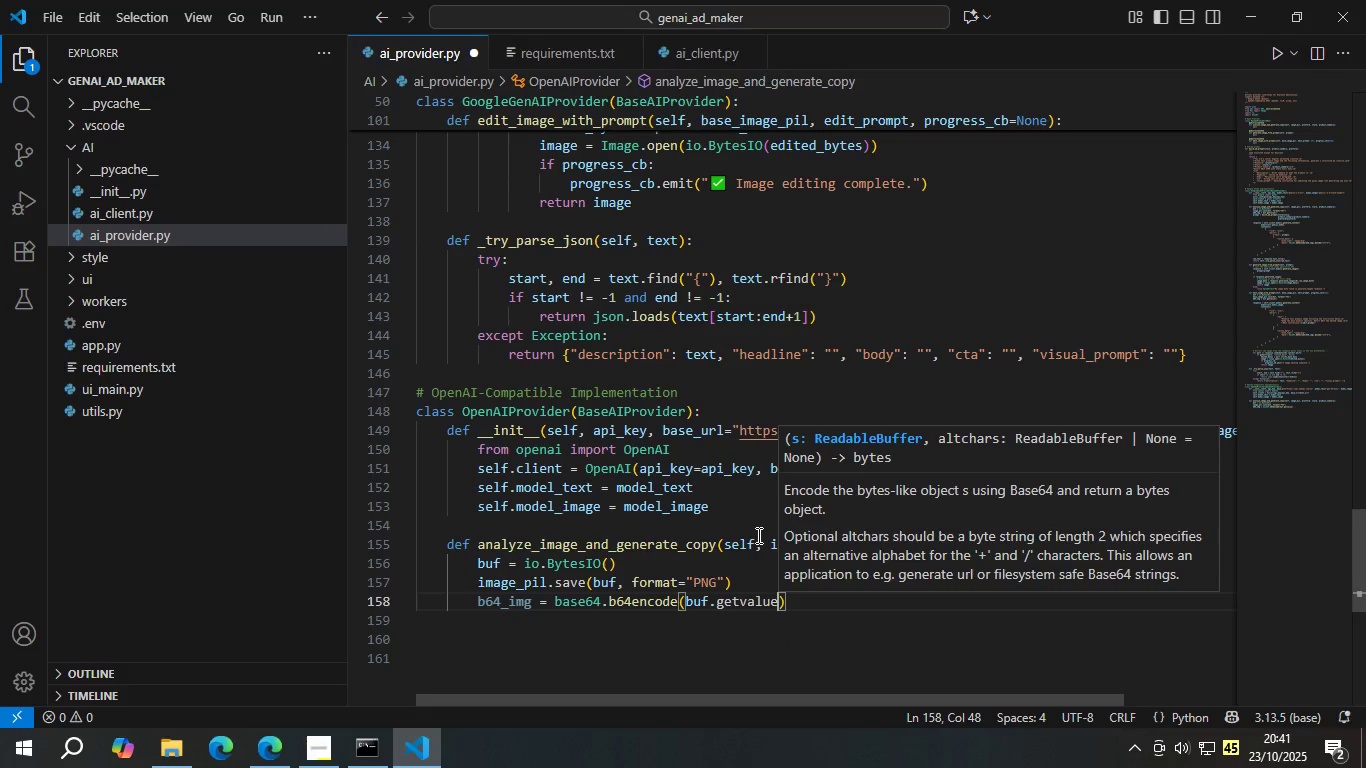 
key(Shift+ShiftLeft)
 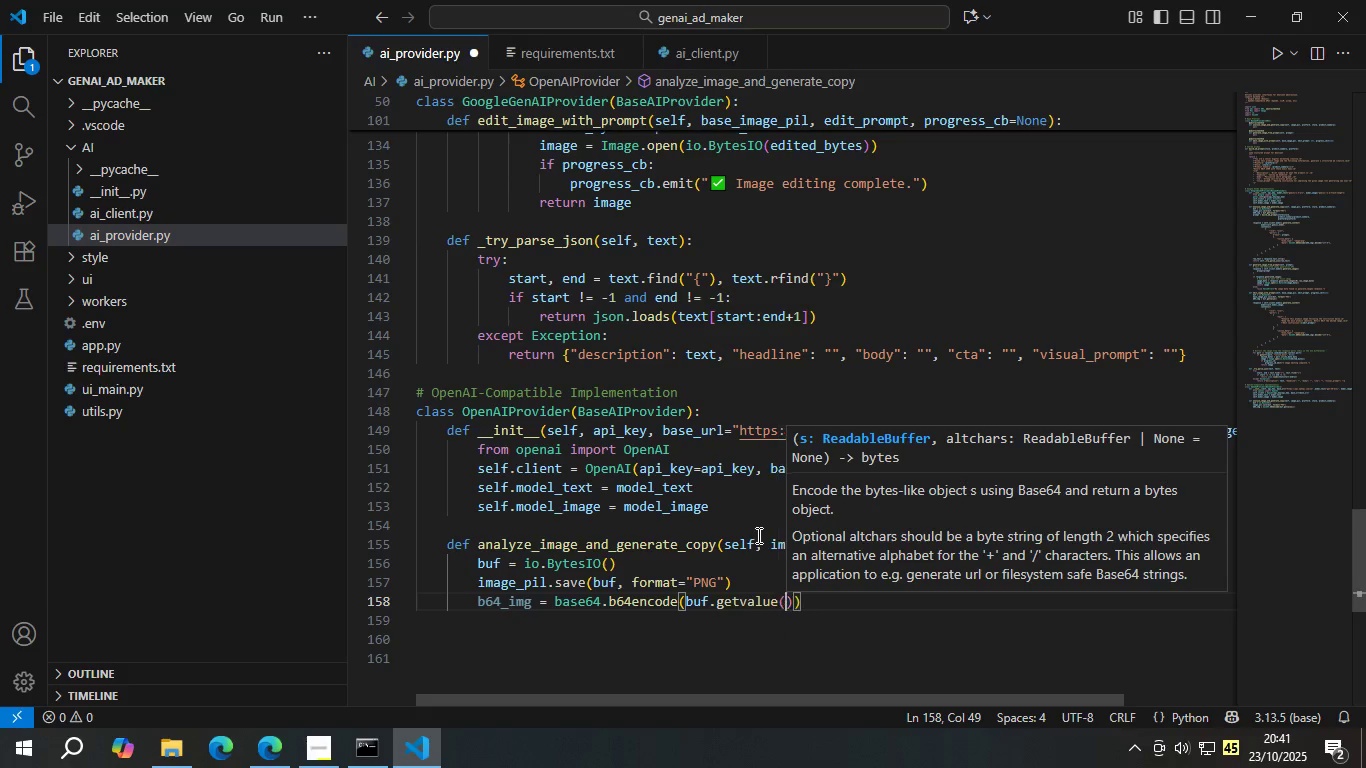 
key(Shift+9)
 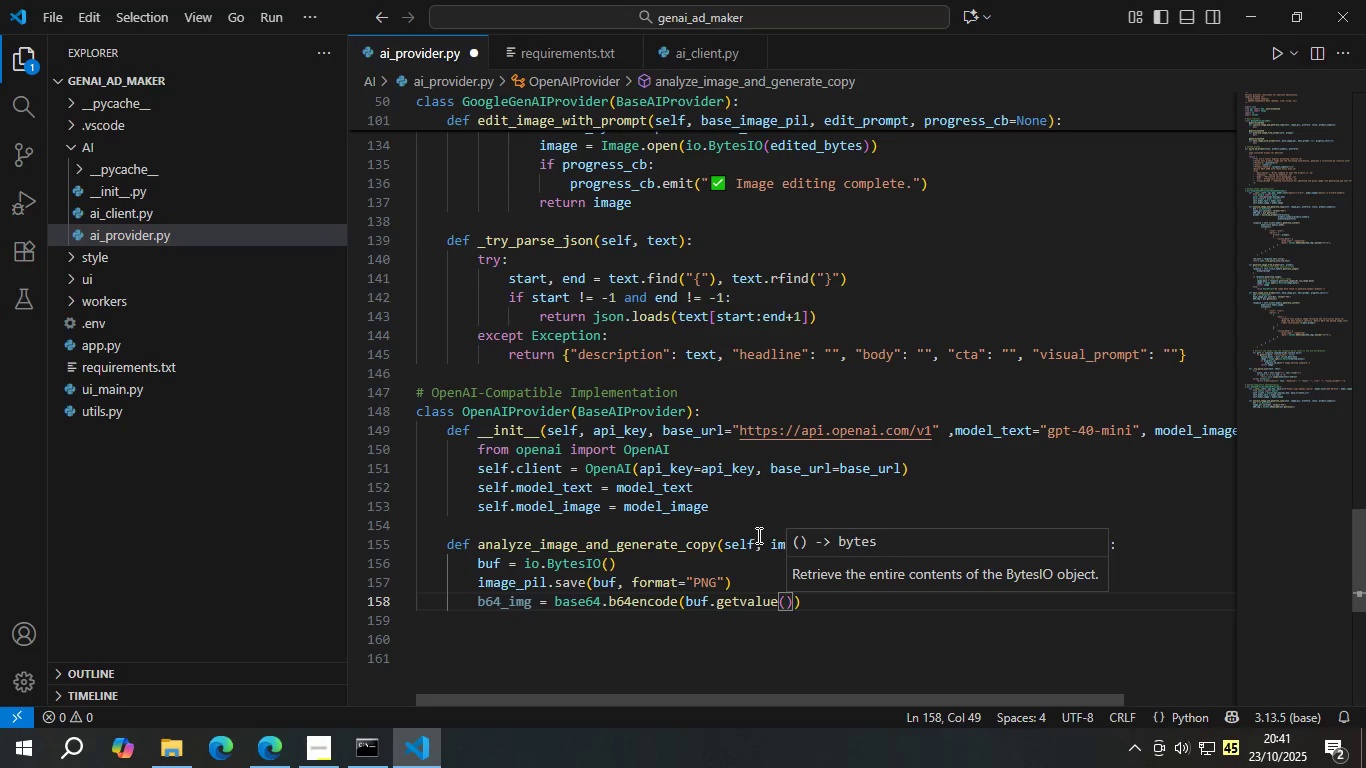 
key(ArrowRight)
 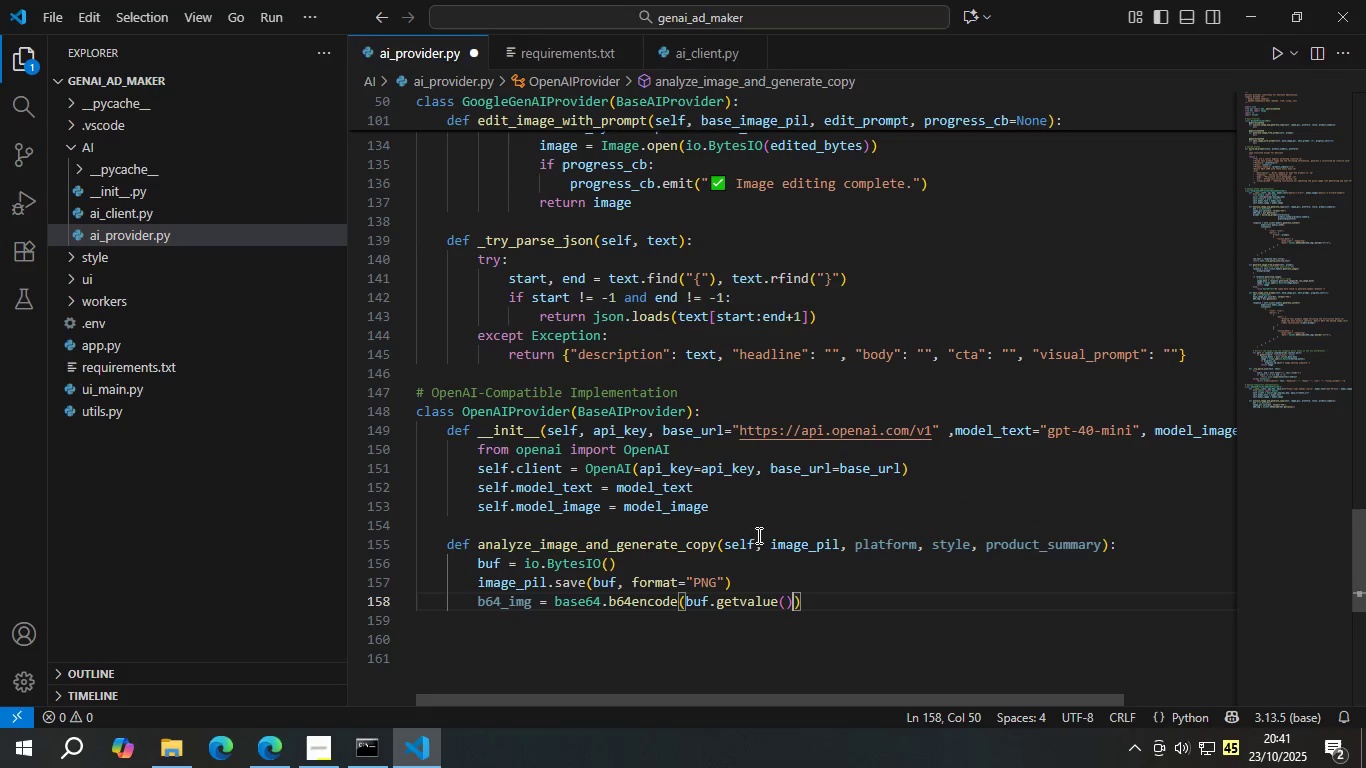 
key(ArrowRight)
 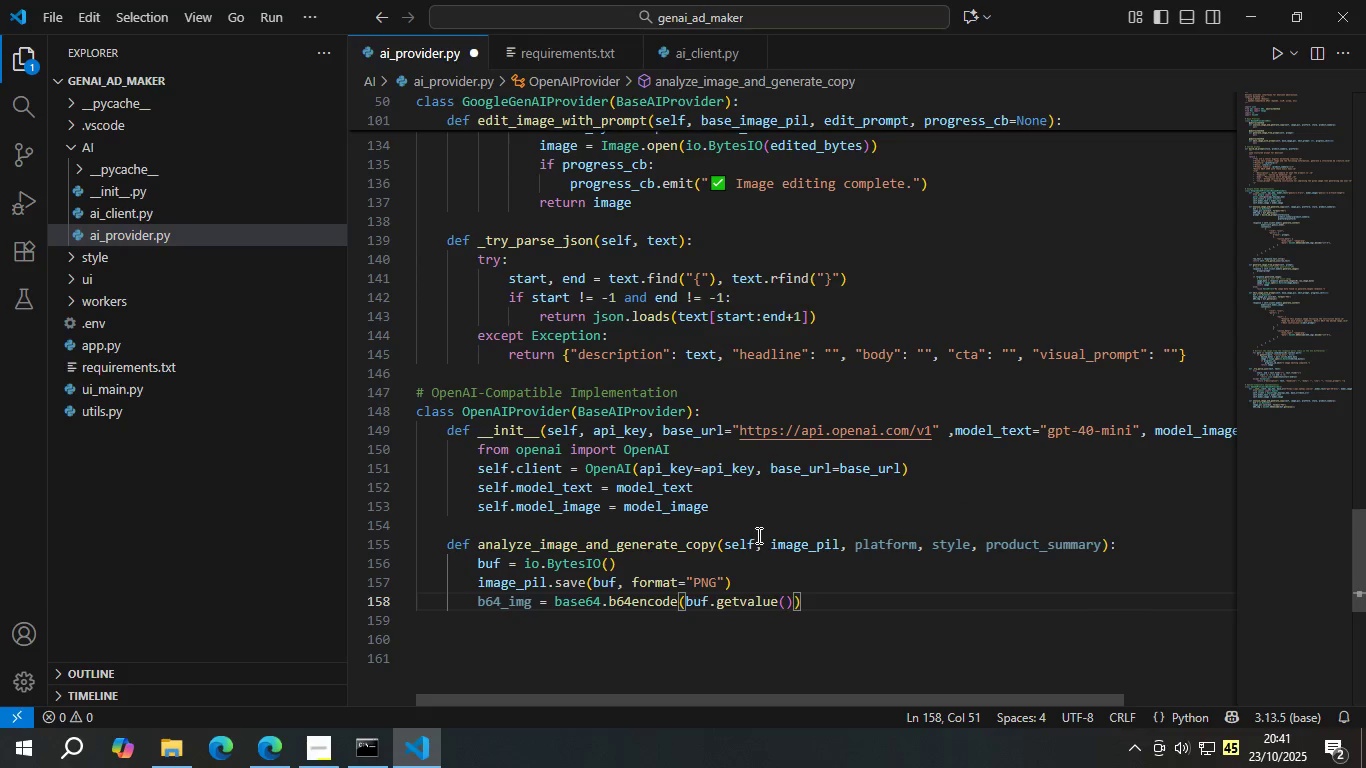 
type(.dec)
 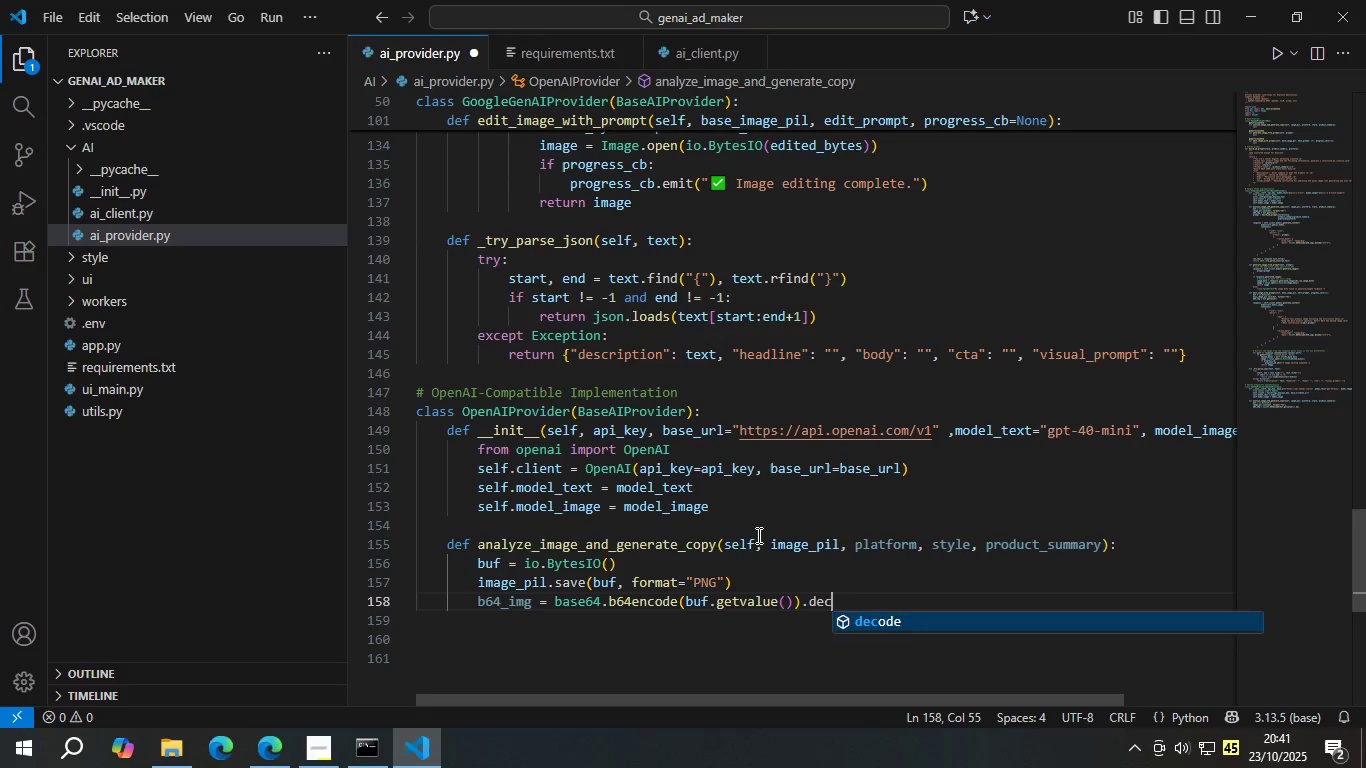 
key(Enter)
 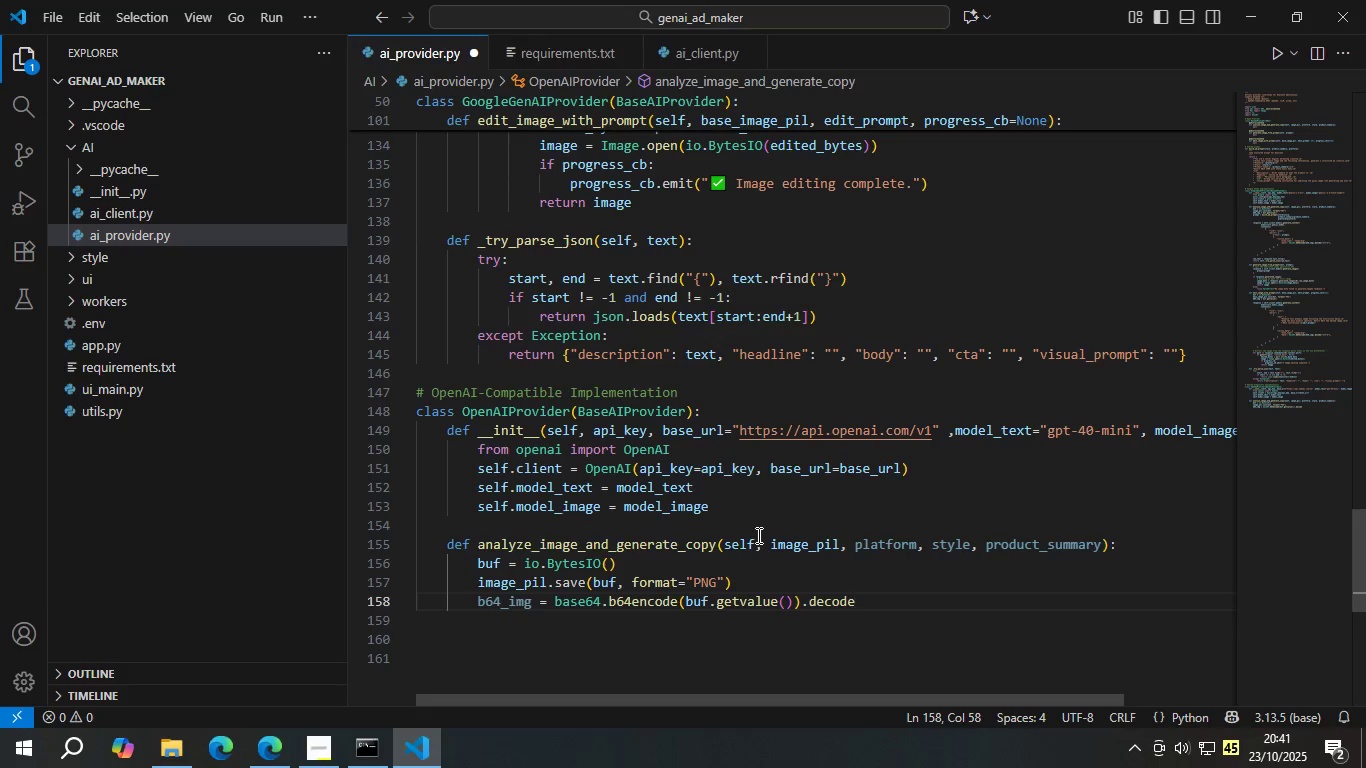 
type(("UTF)
key(Backspace)
key(Backspace)
key(Backspace)
type(utf-8)
 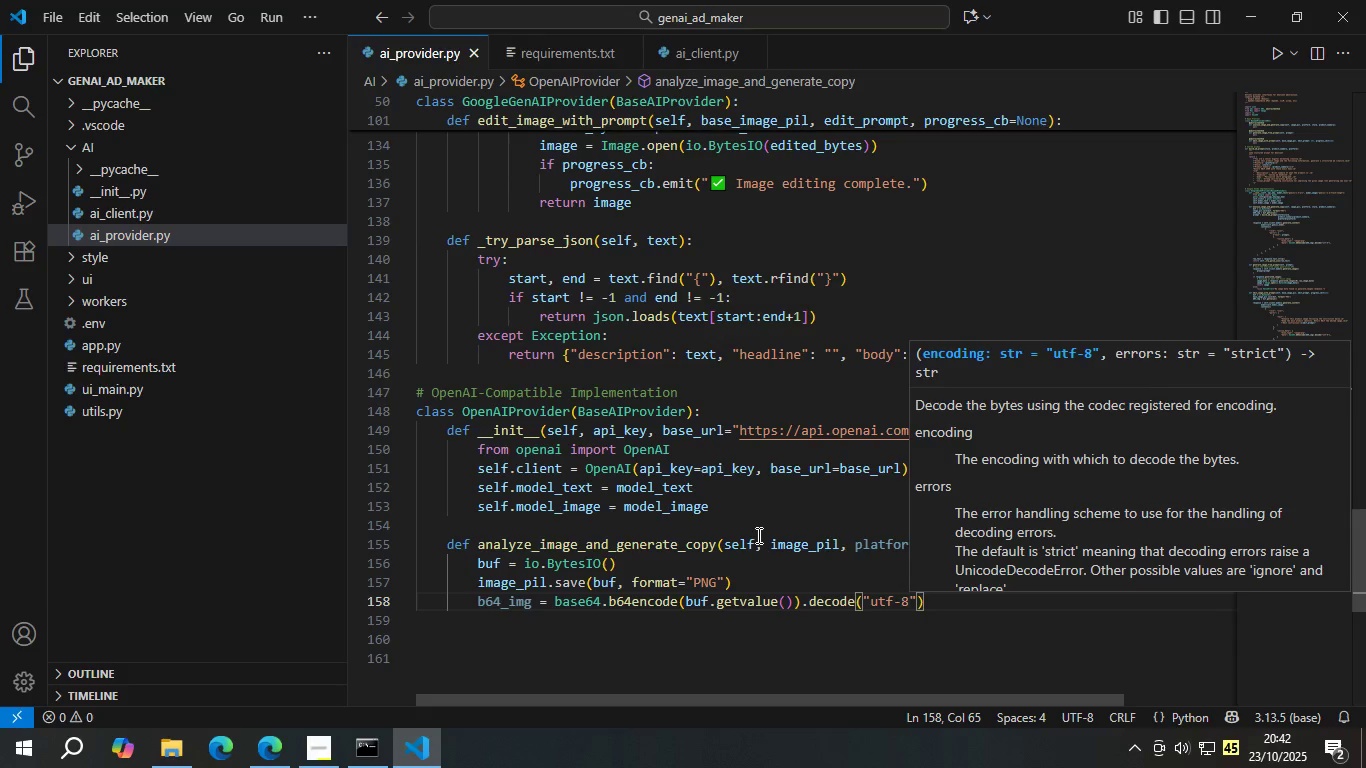 
key(Control+S)
 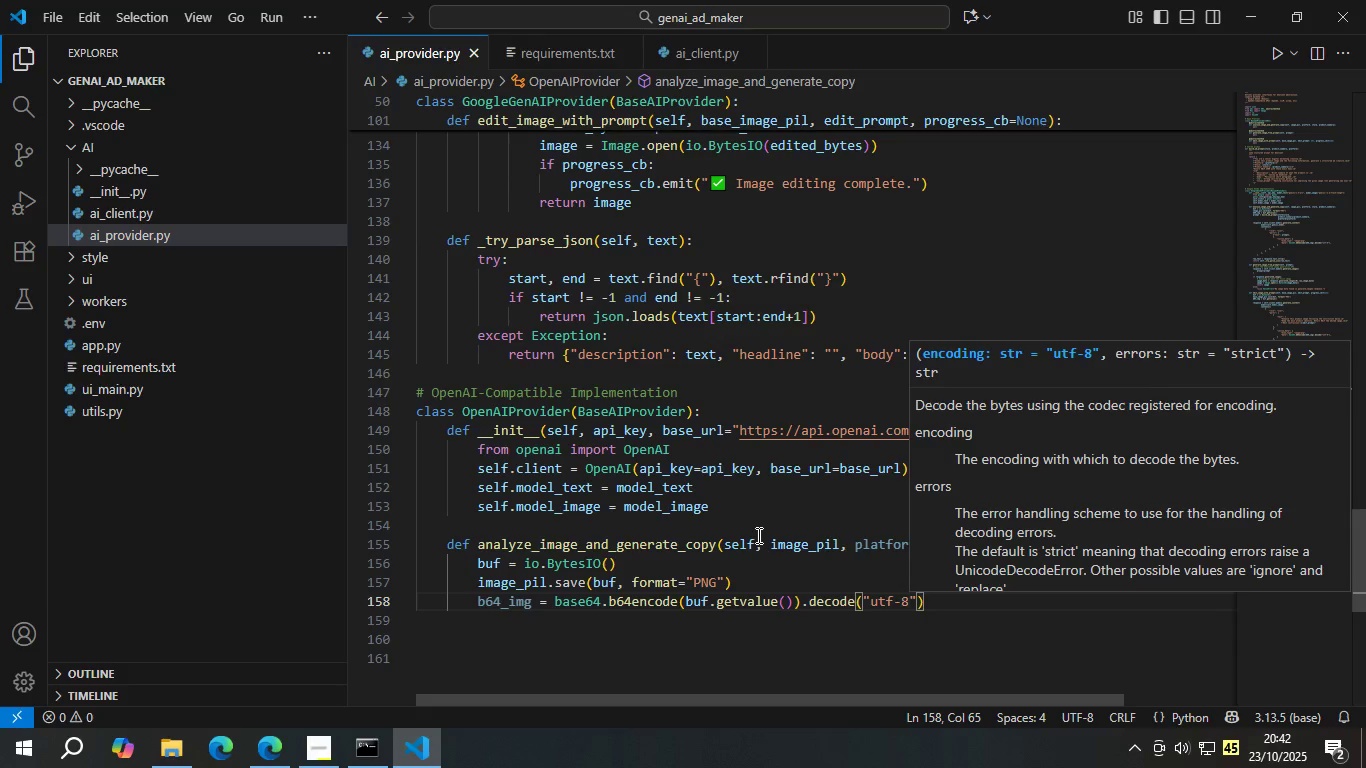 
key(ArrowRight)
 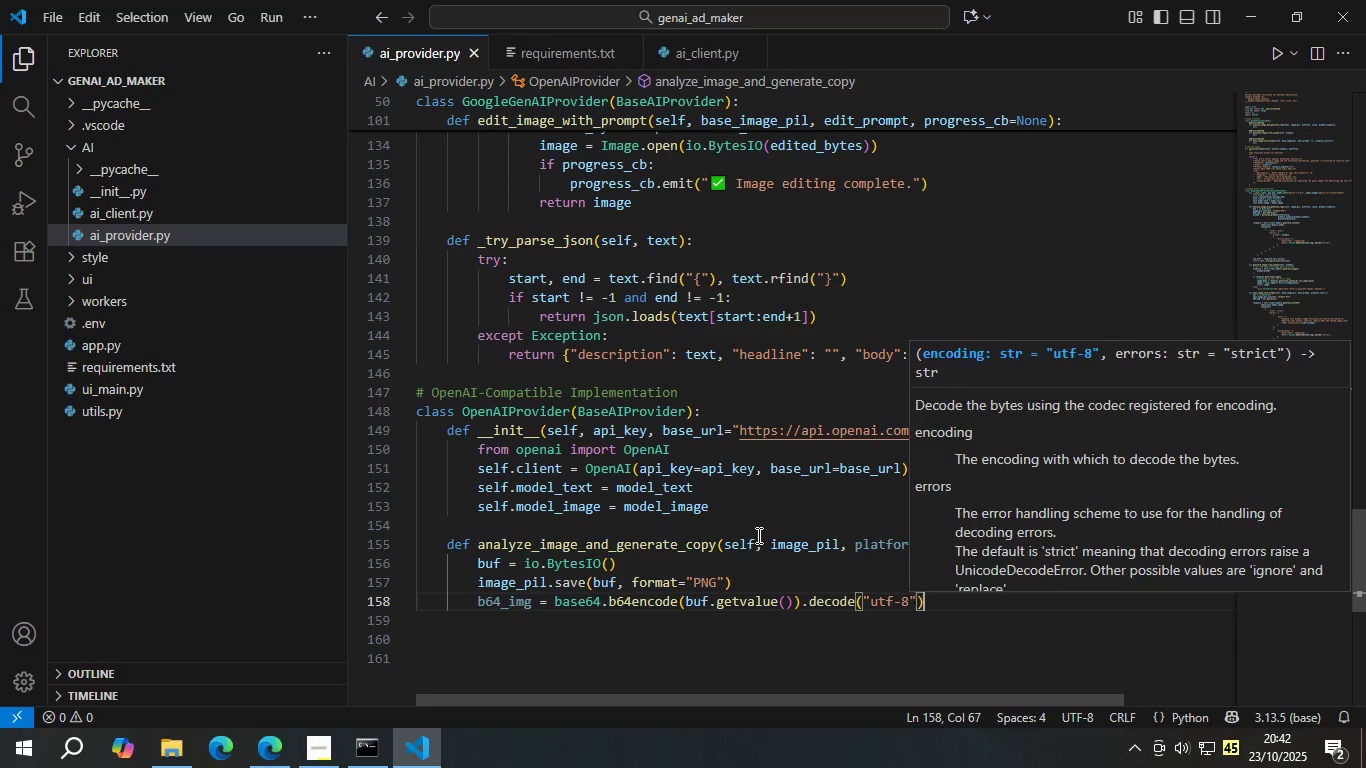 
key(ArrowRight)
 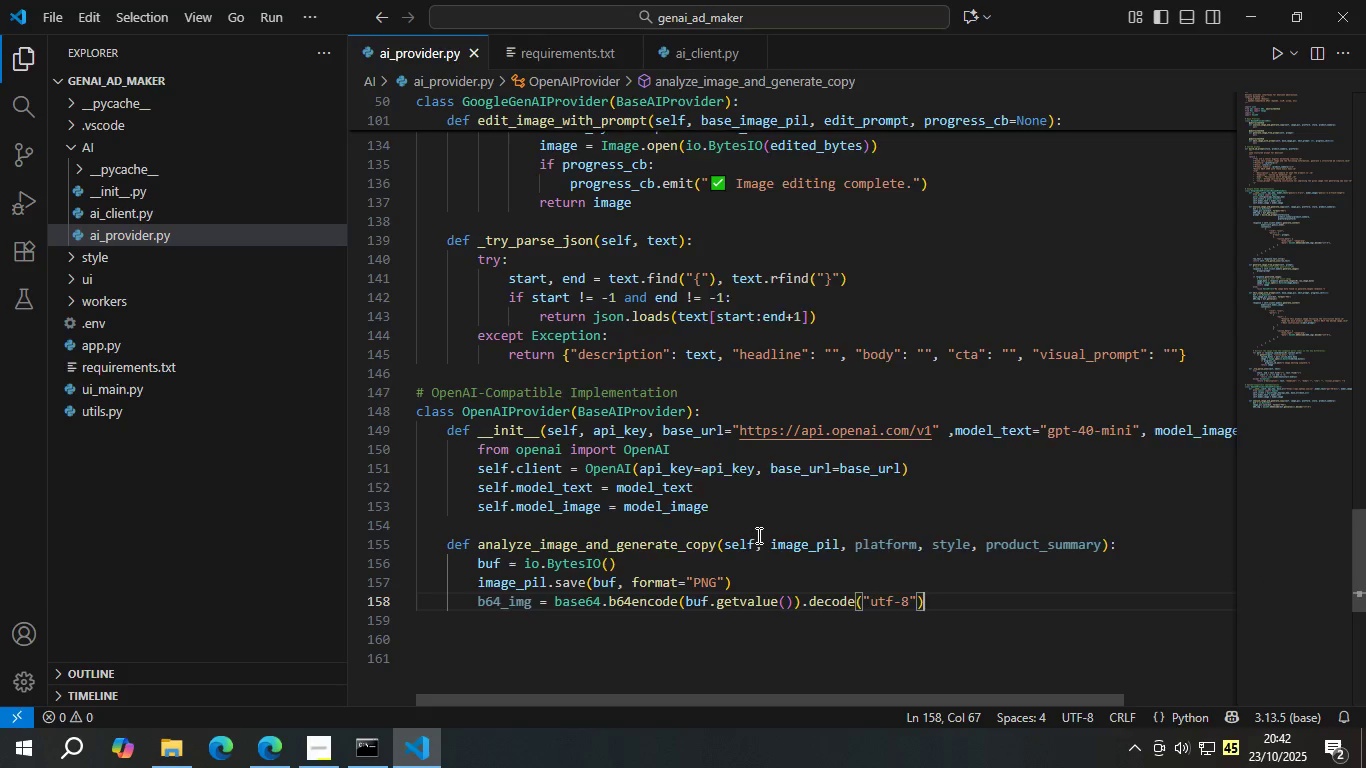 
key(Enter)
 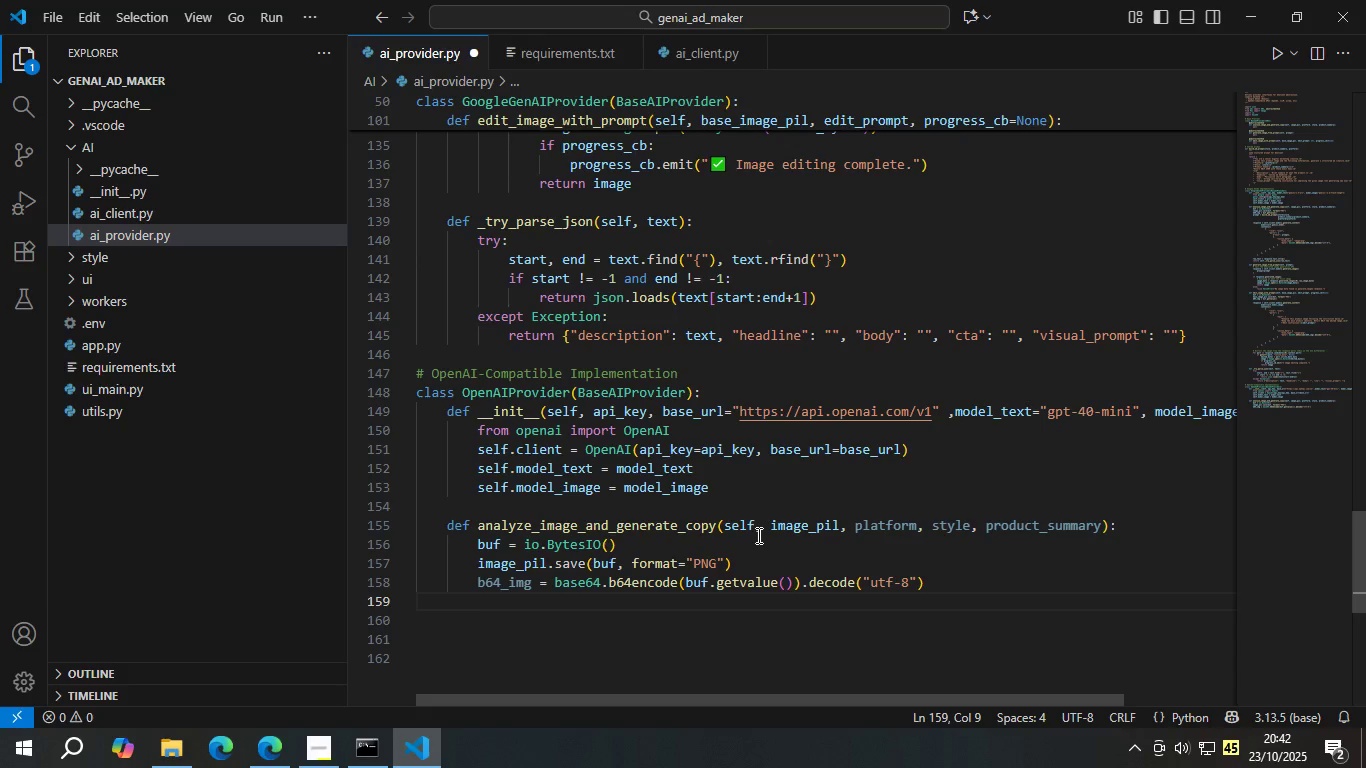 
wait(6.46)
 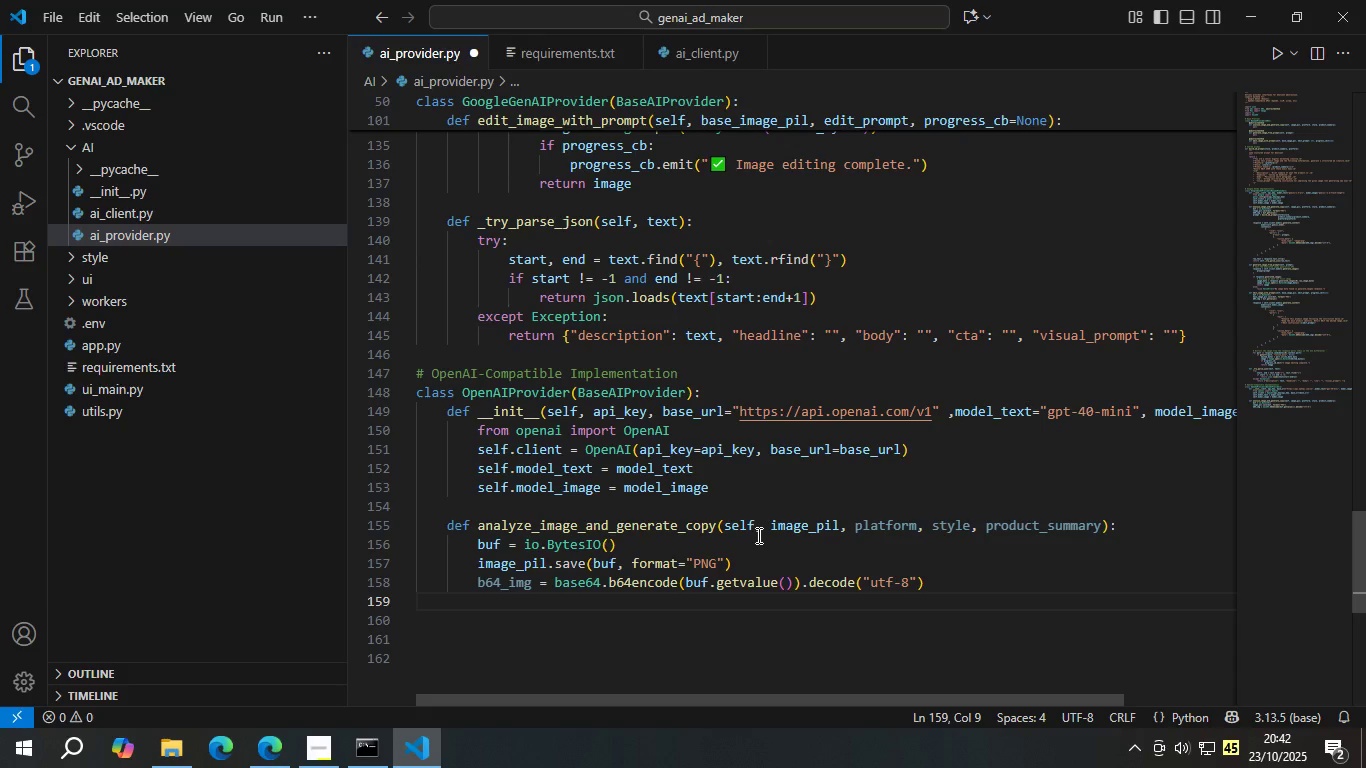 
type(prompt == )
key(Backspace)
key(Backspace)
key(Backspace)
type( )
key(Backspace)
type(= build)
 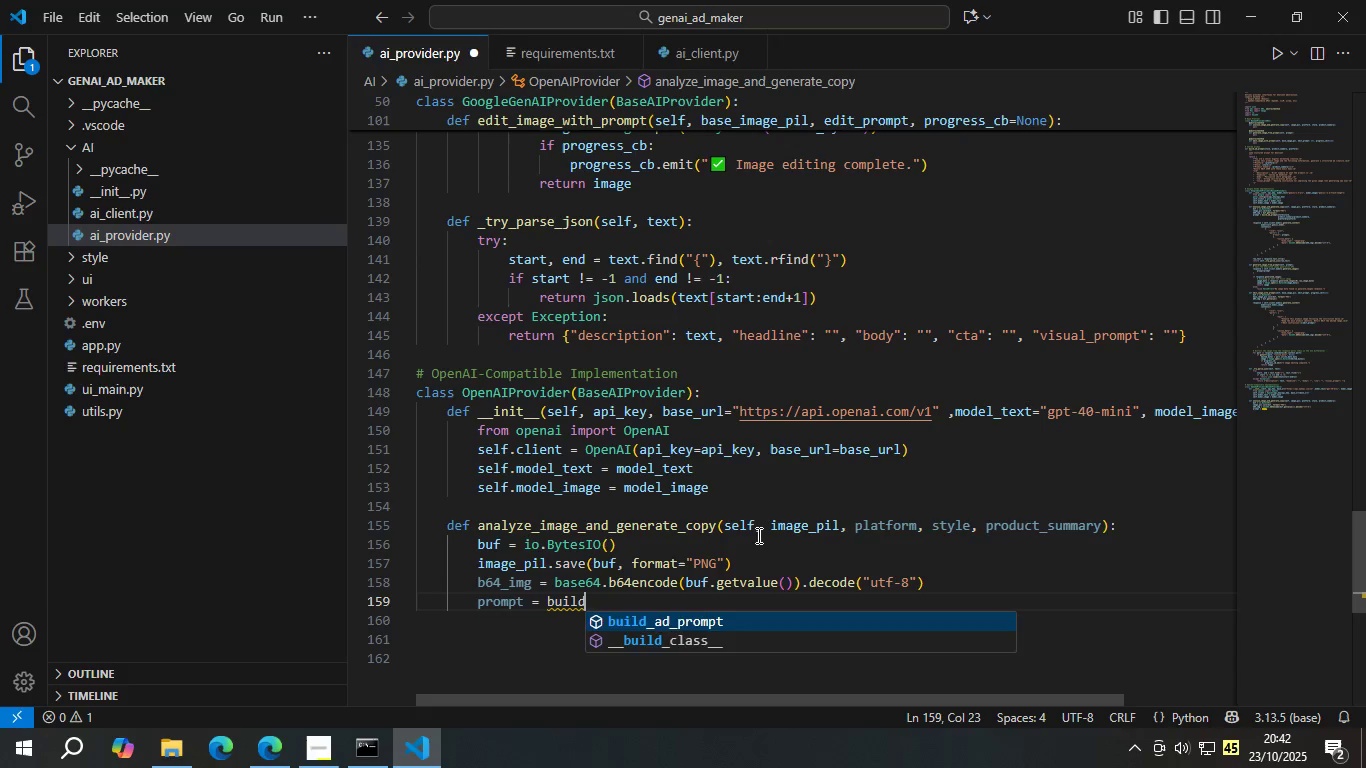 
key(Enter)
 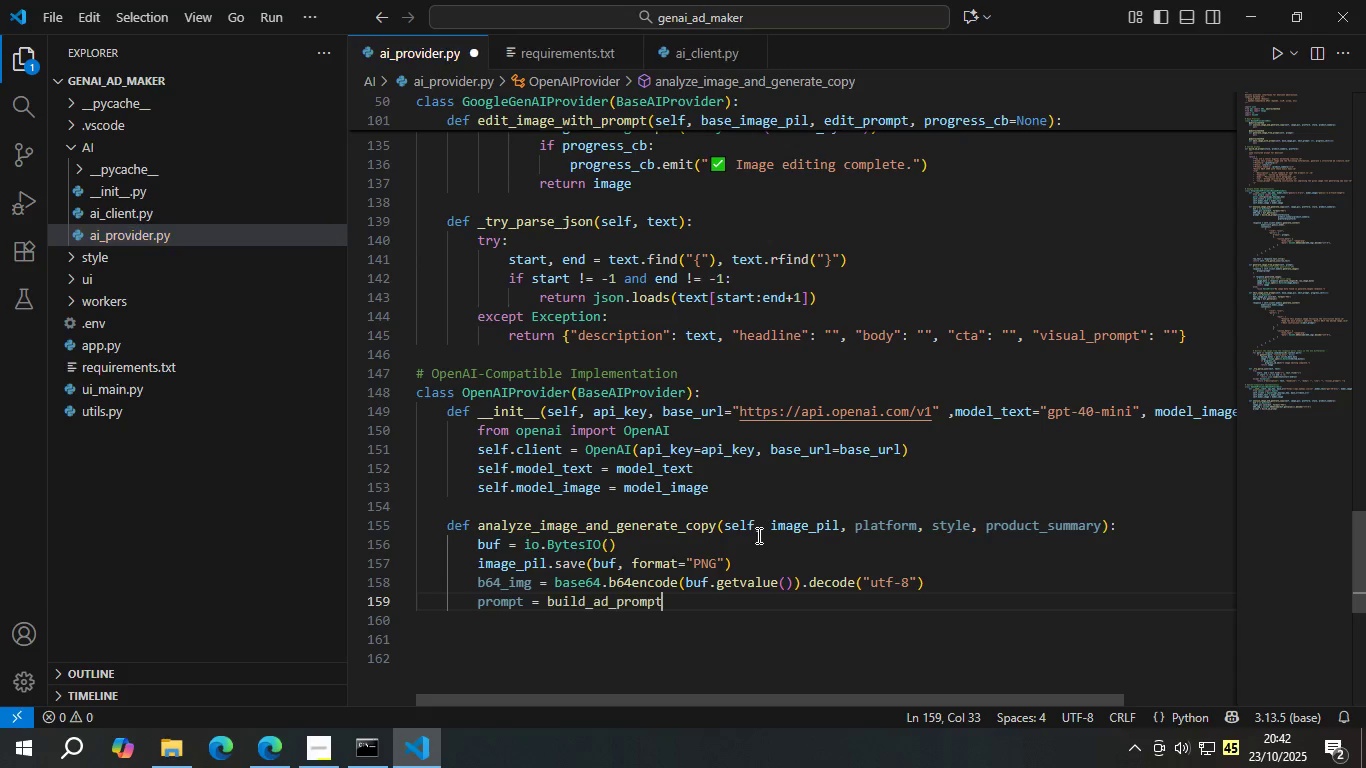 
type((s)
 